 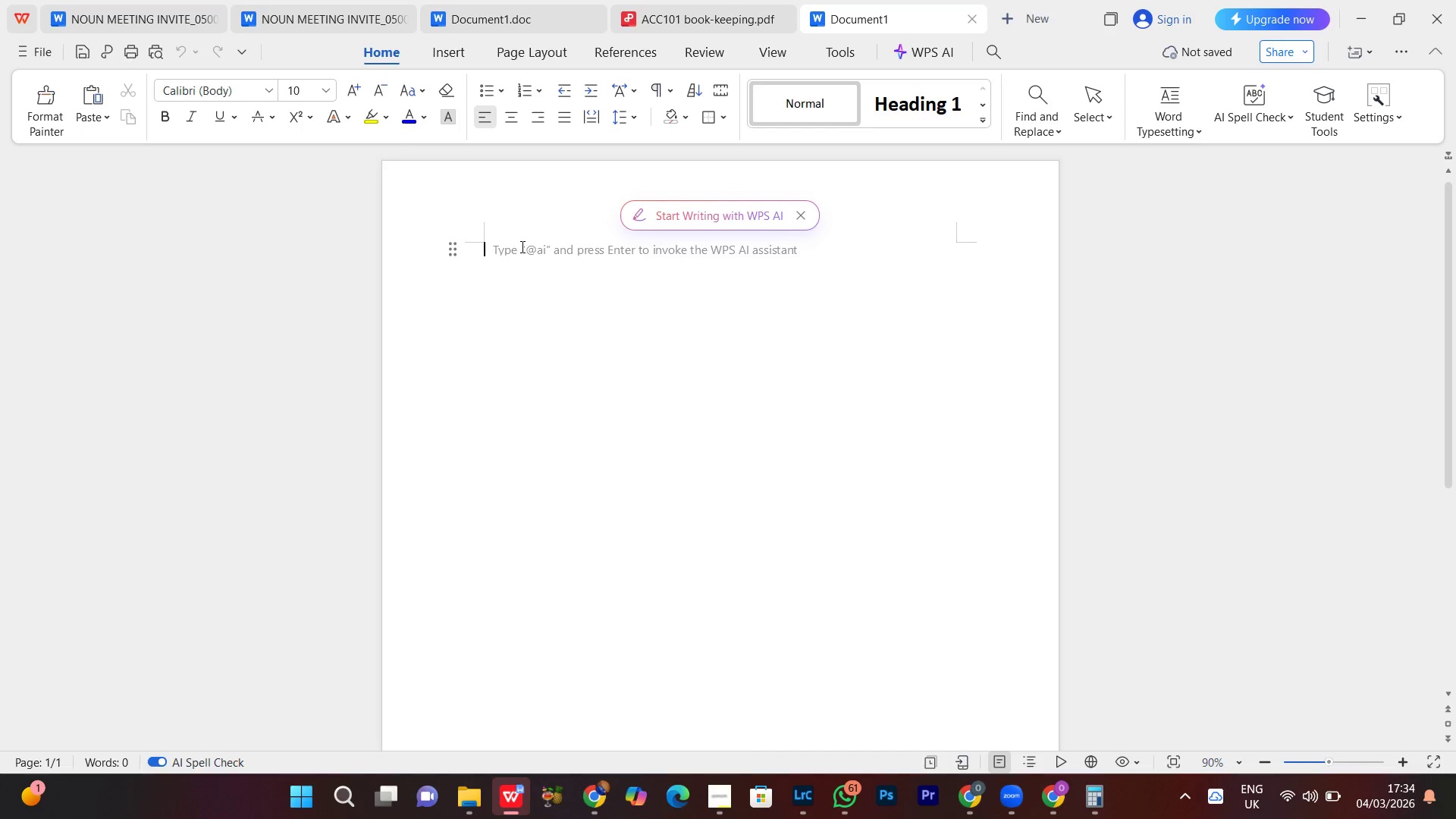 
key(Control+V)
 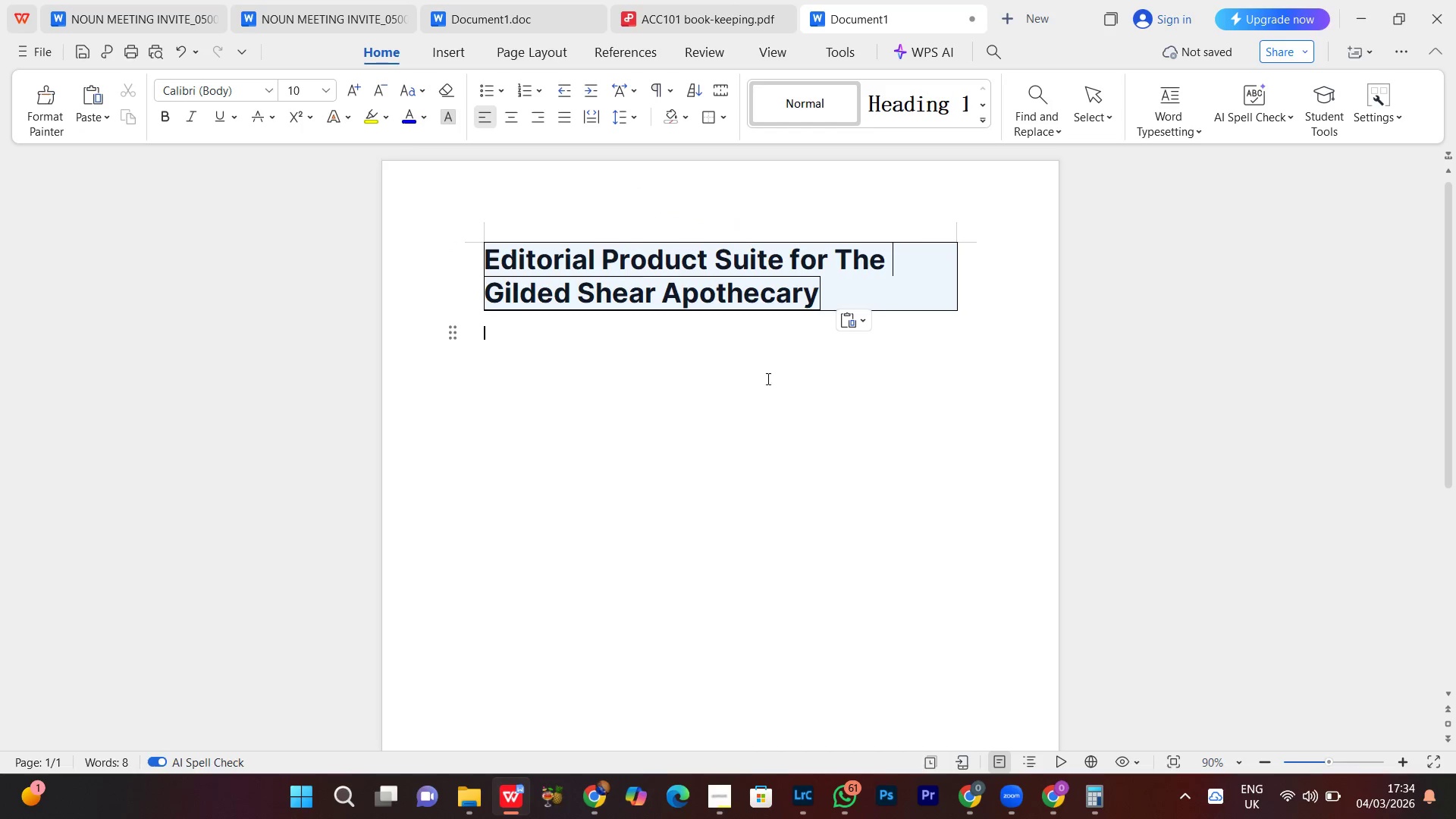 
left_click([828, 300])
 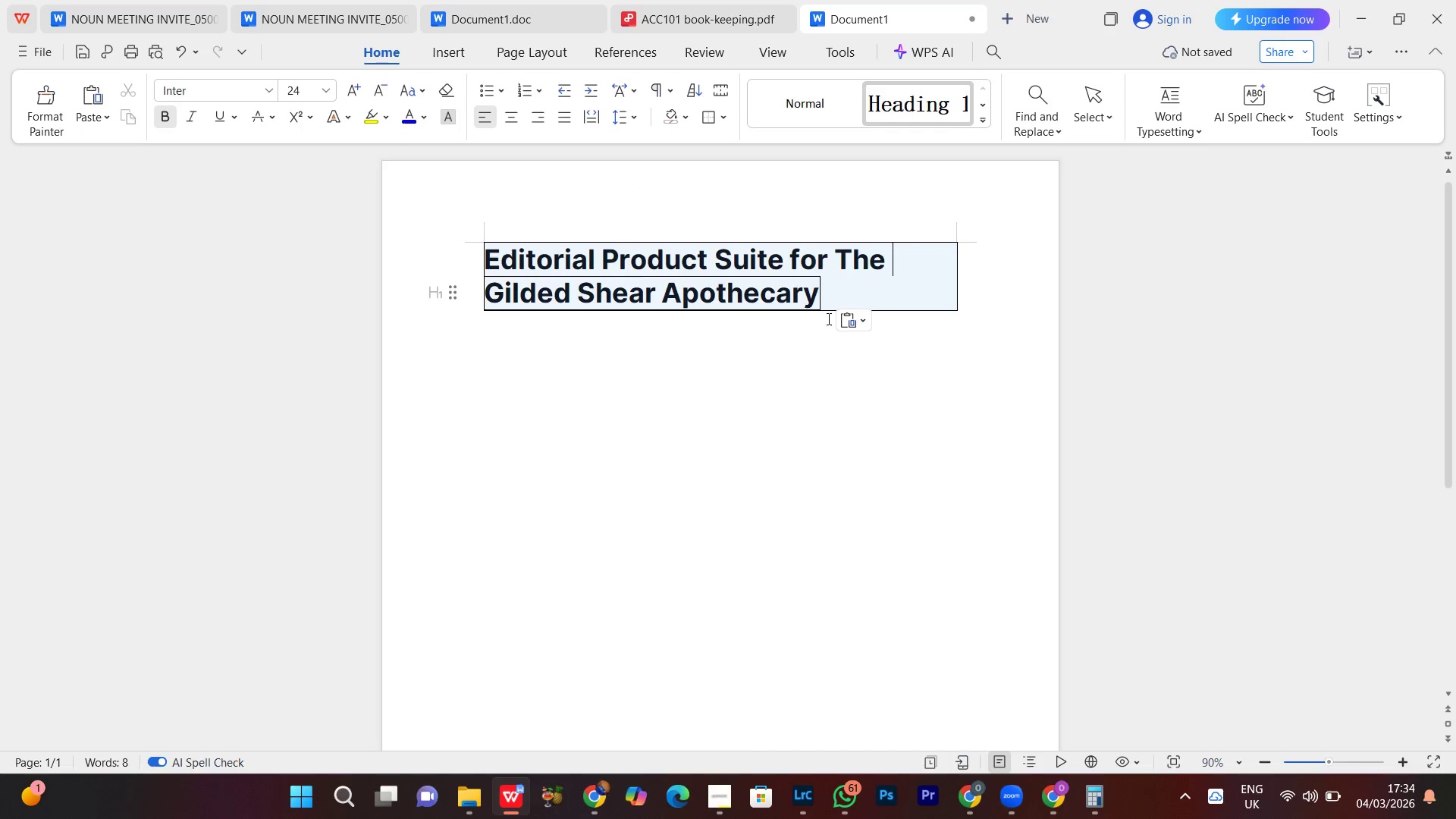 
key(Control+A)
 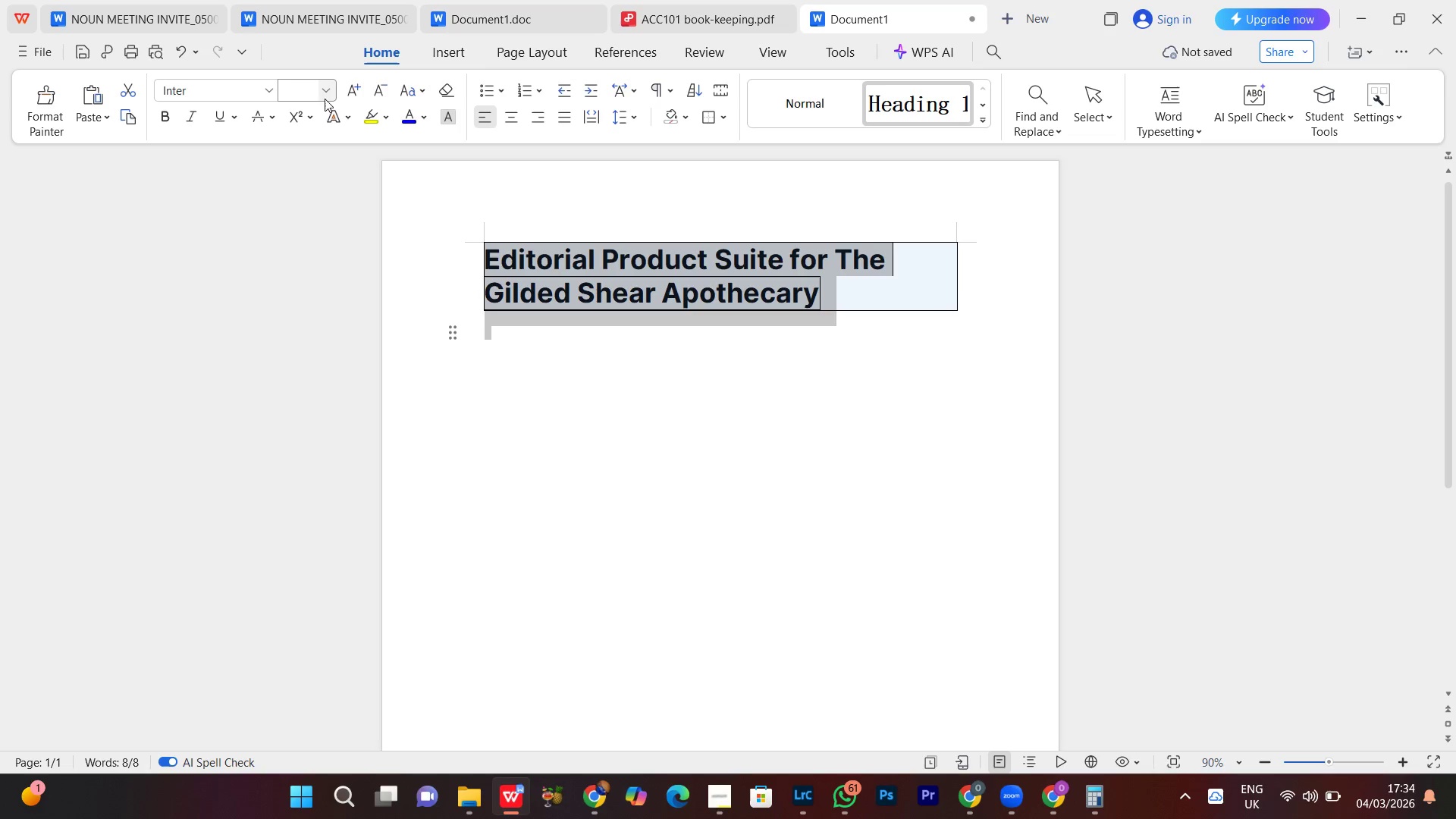 
left_click([330, 93])
 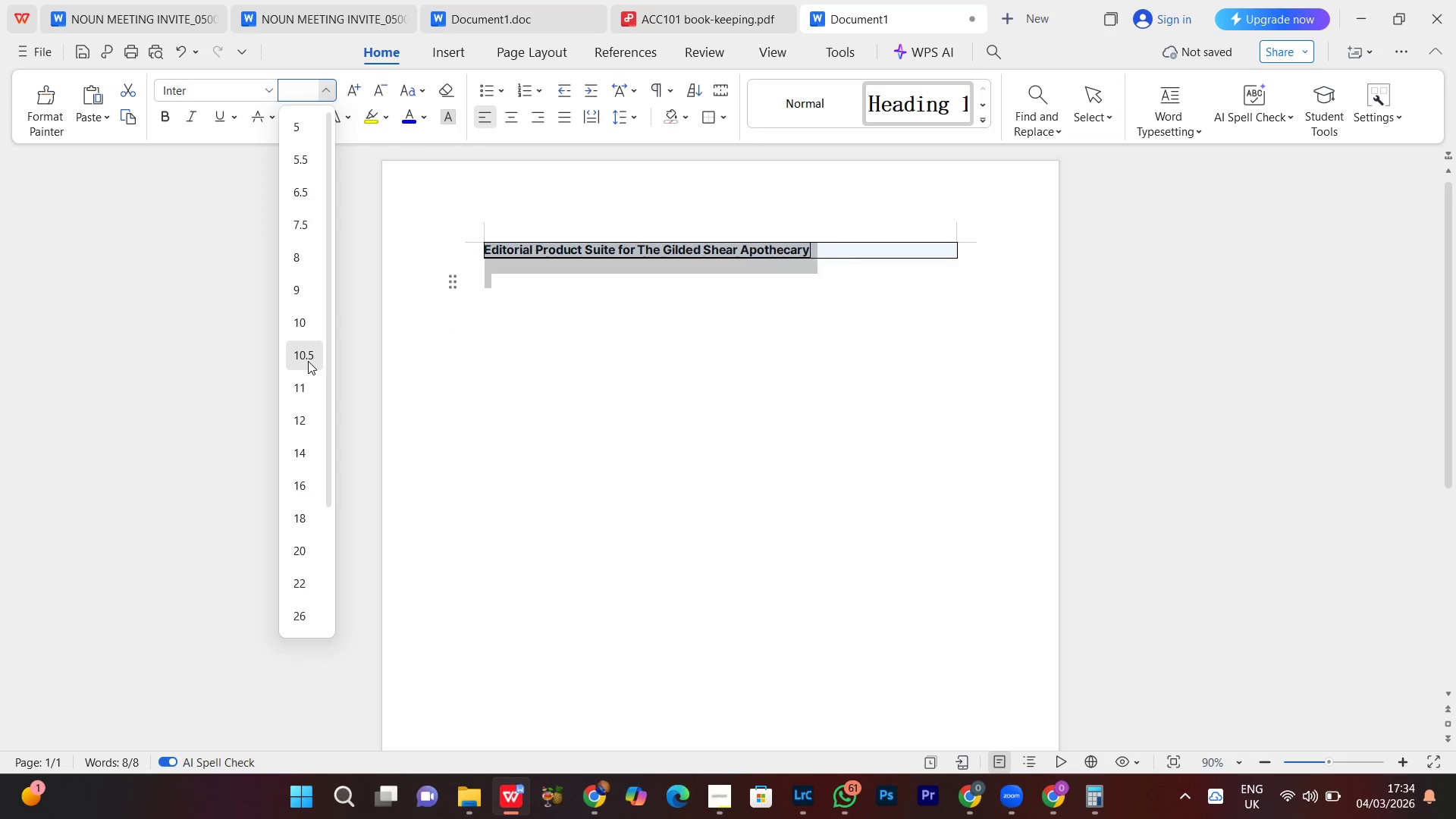 
left_click([308, 361])
 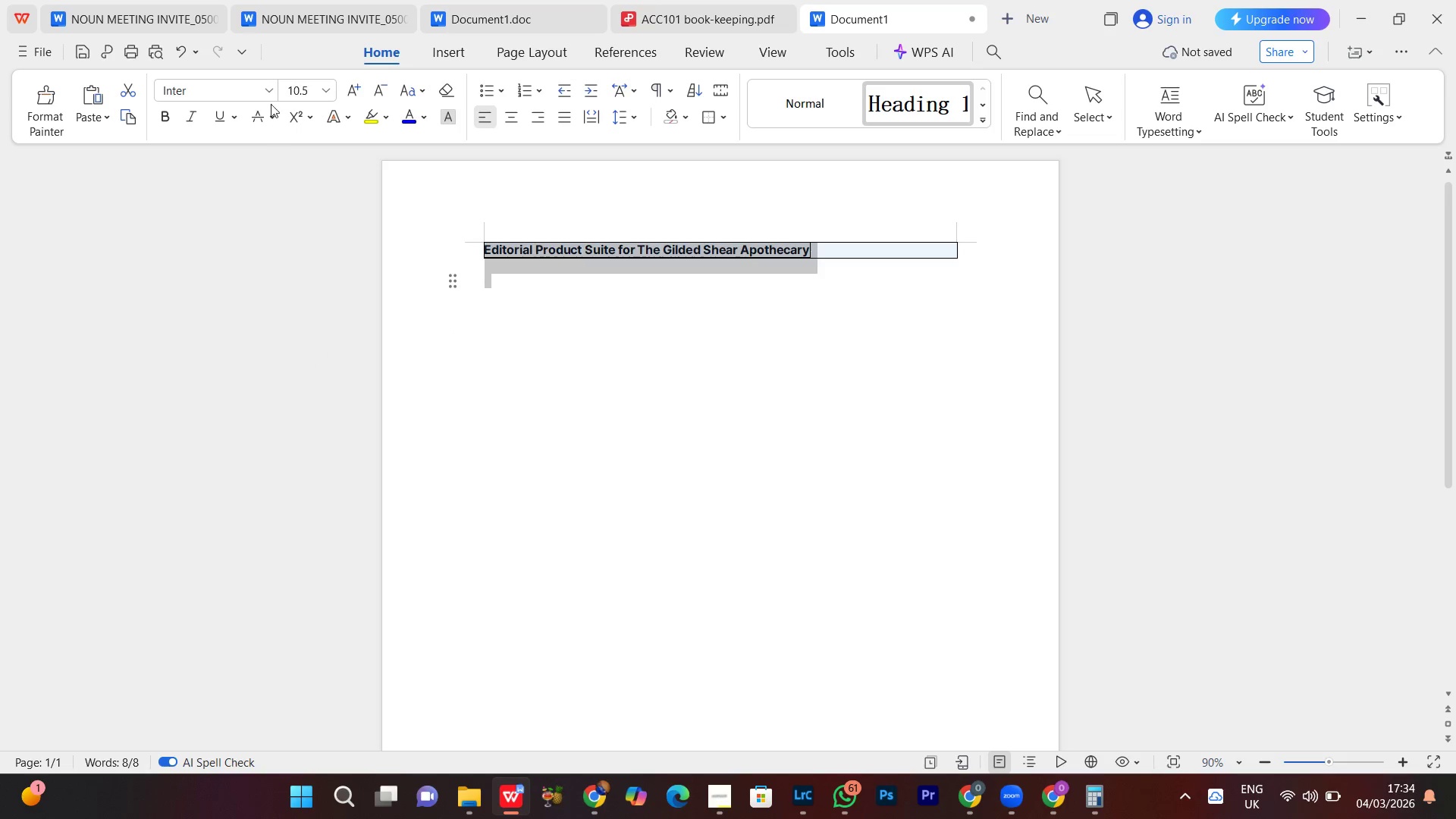 
left_click([270, 97])
 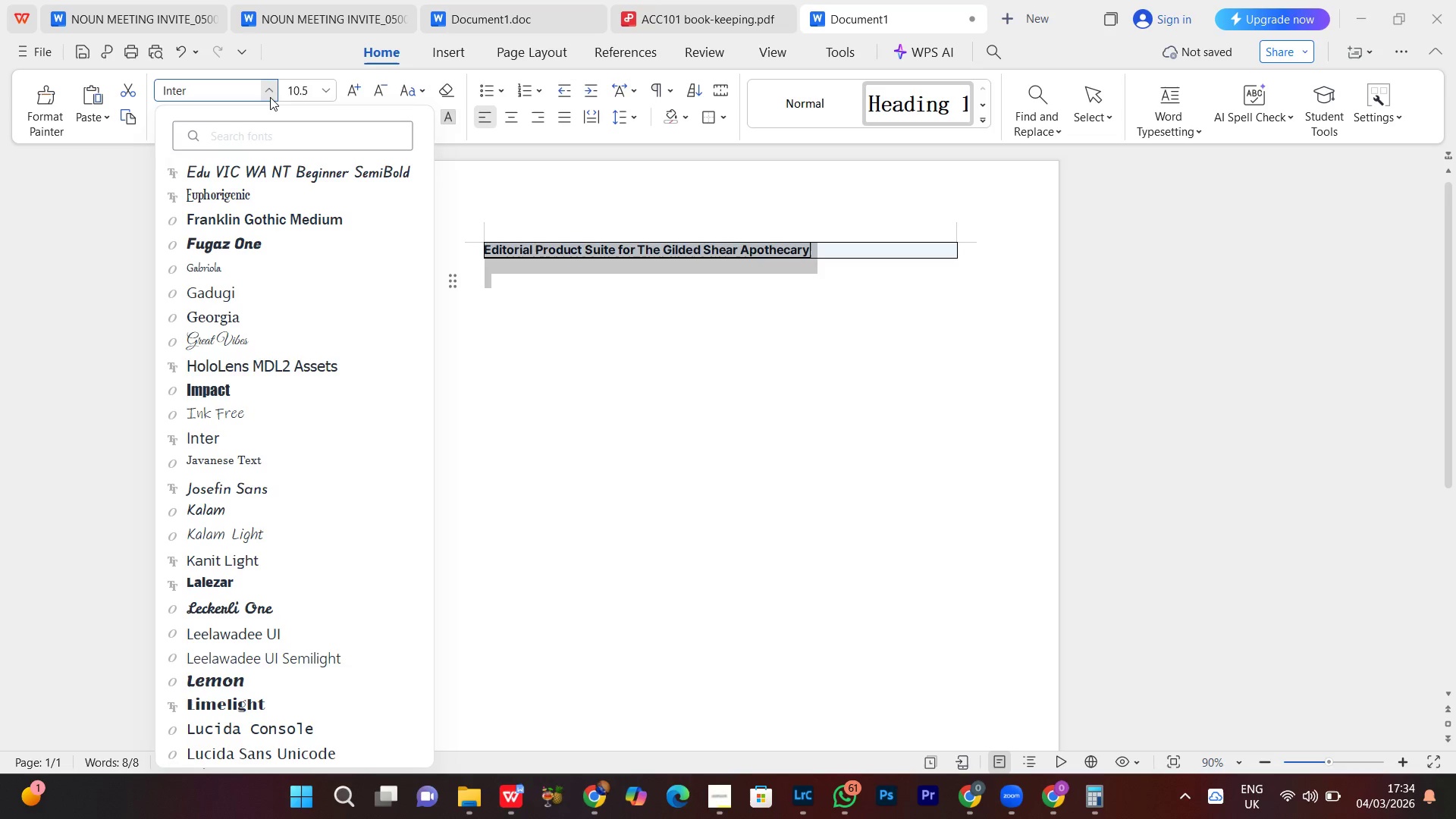 
left_click([270, 97])
 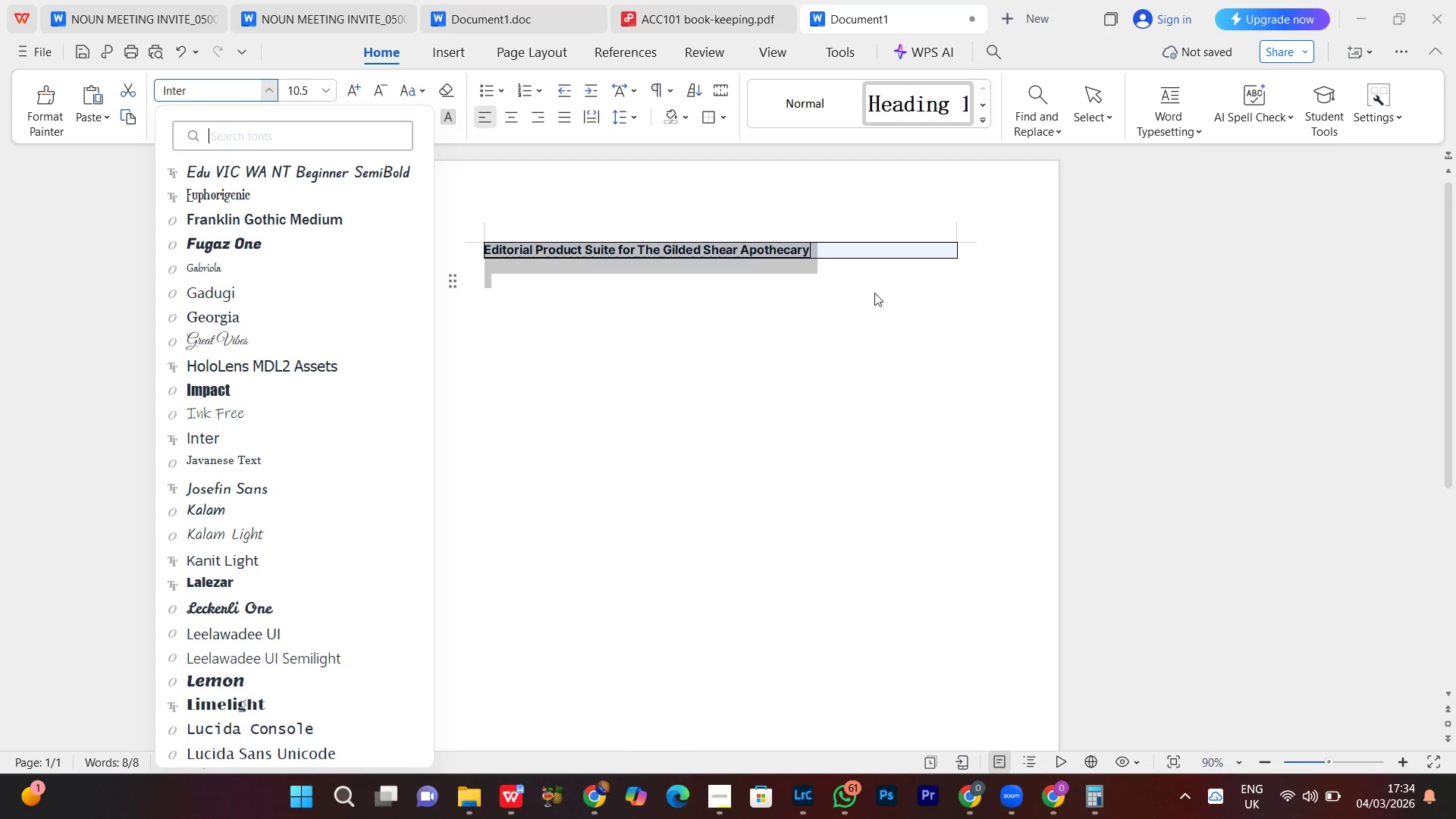 
left_click([860, 281])
 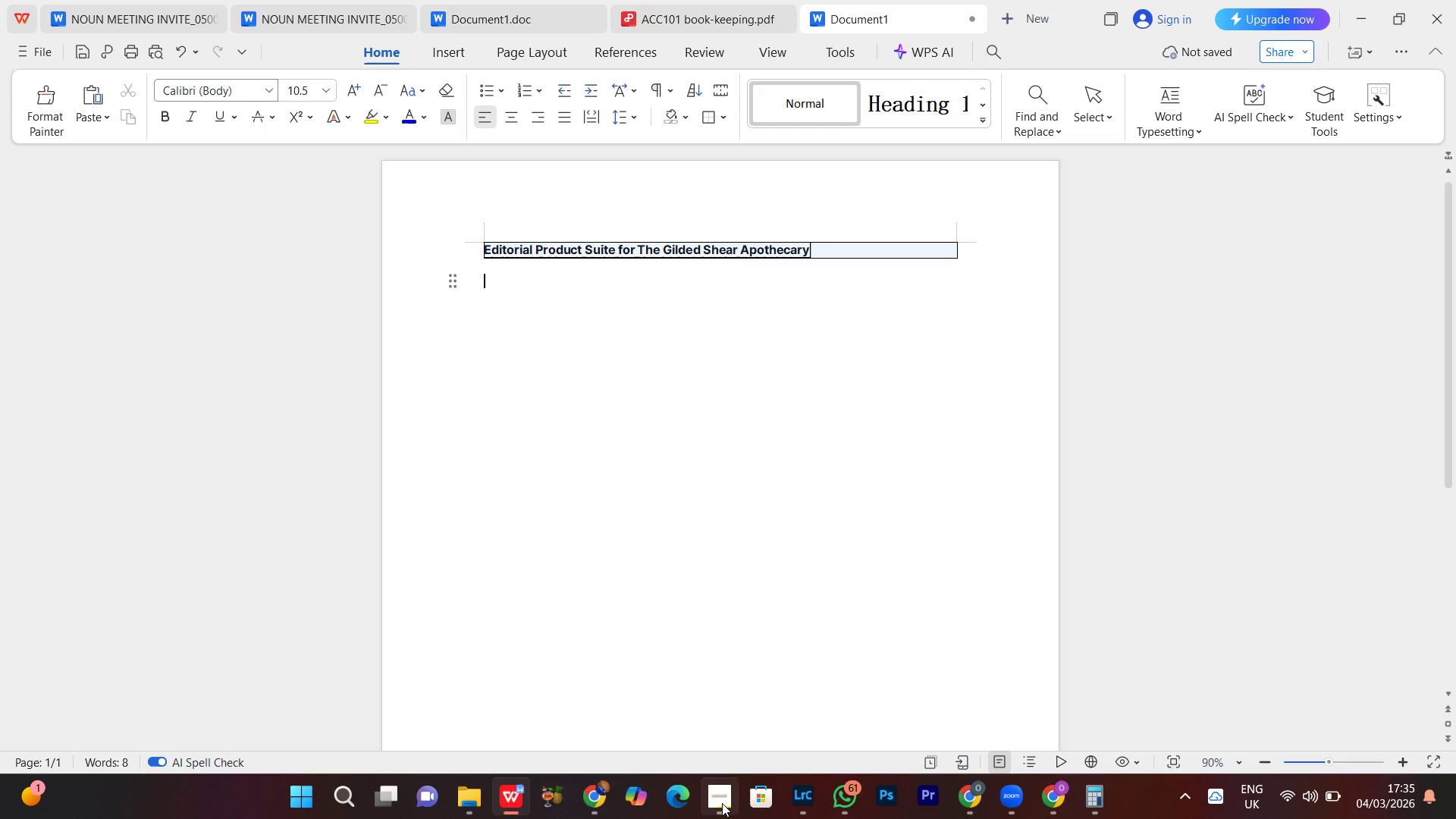 
left_click([629, 519])
 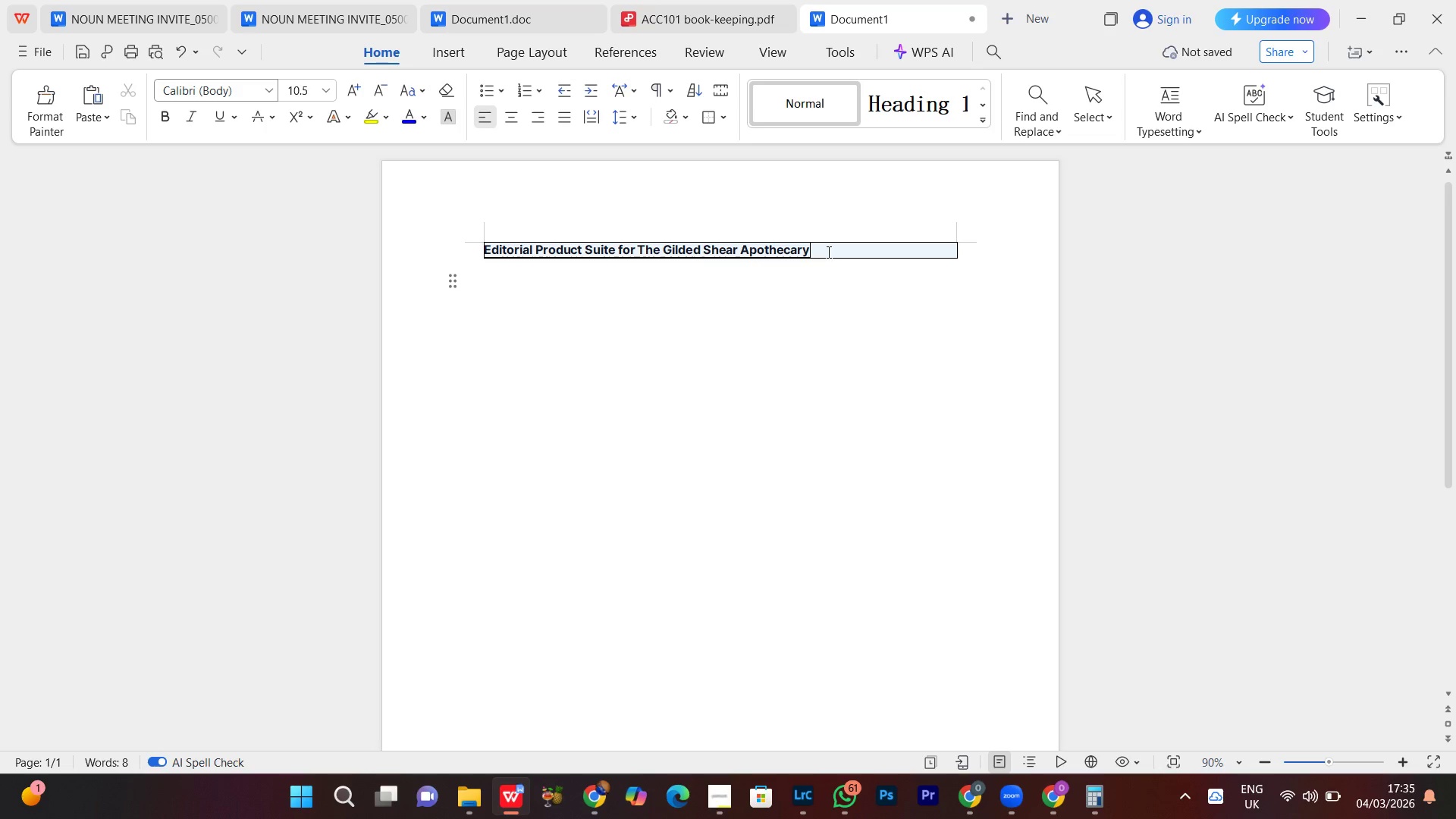 
left_click_drag(start_coordinate=[823, 252], to_coordinate=[421, 243])
 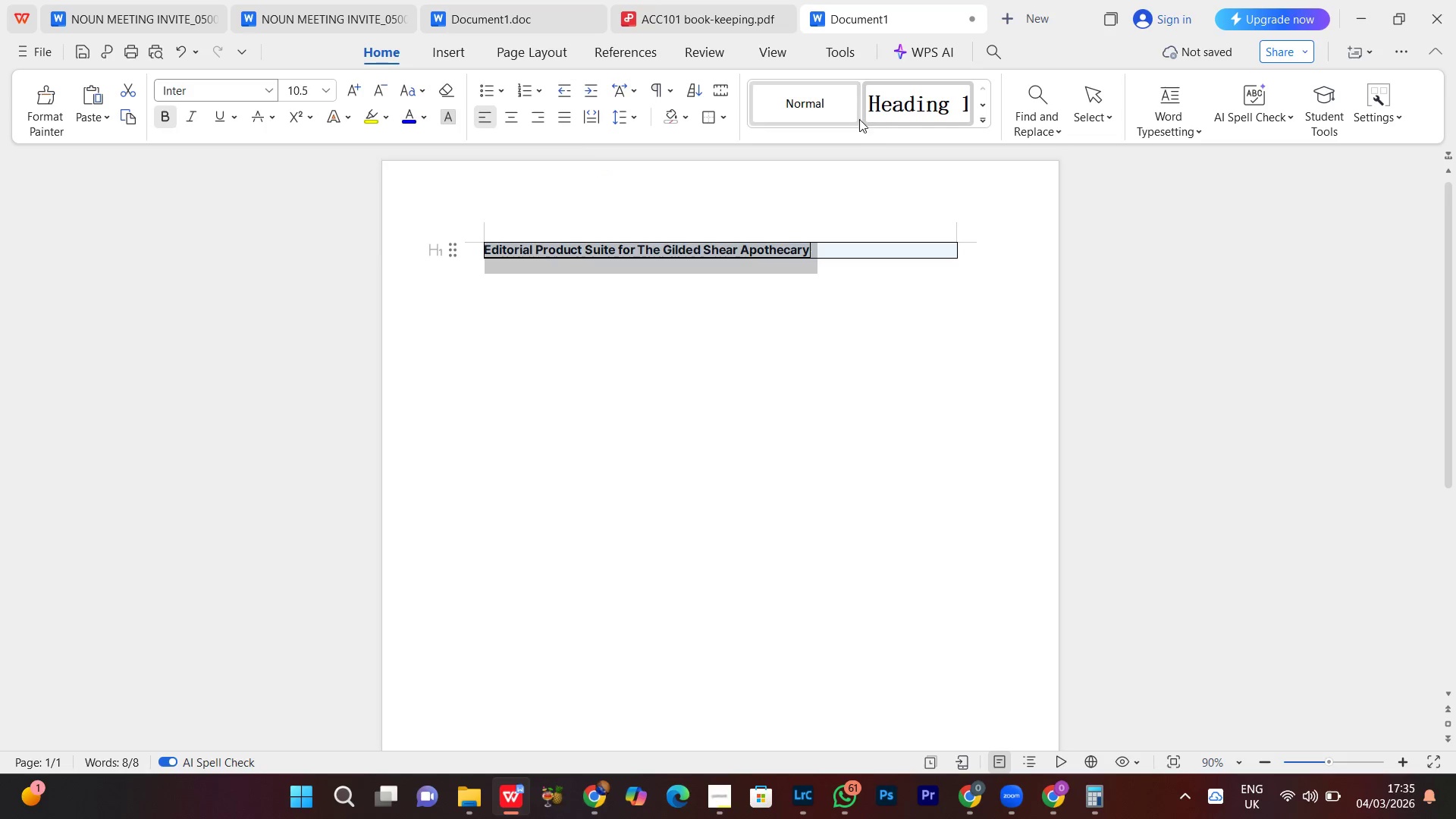 
left_click([827, 101])
 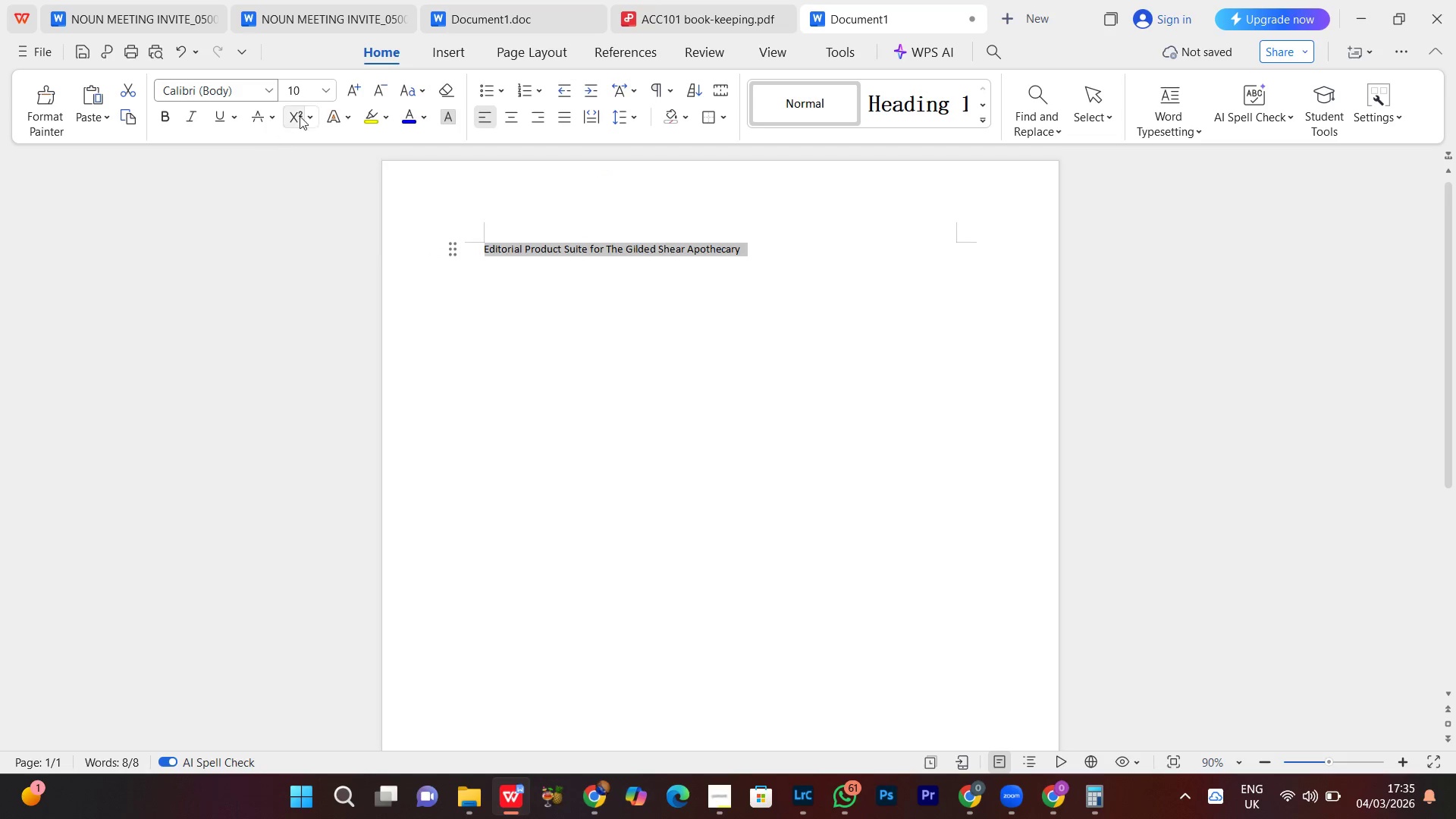 
left_click([266, 95])
 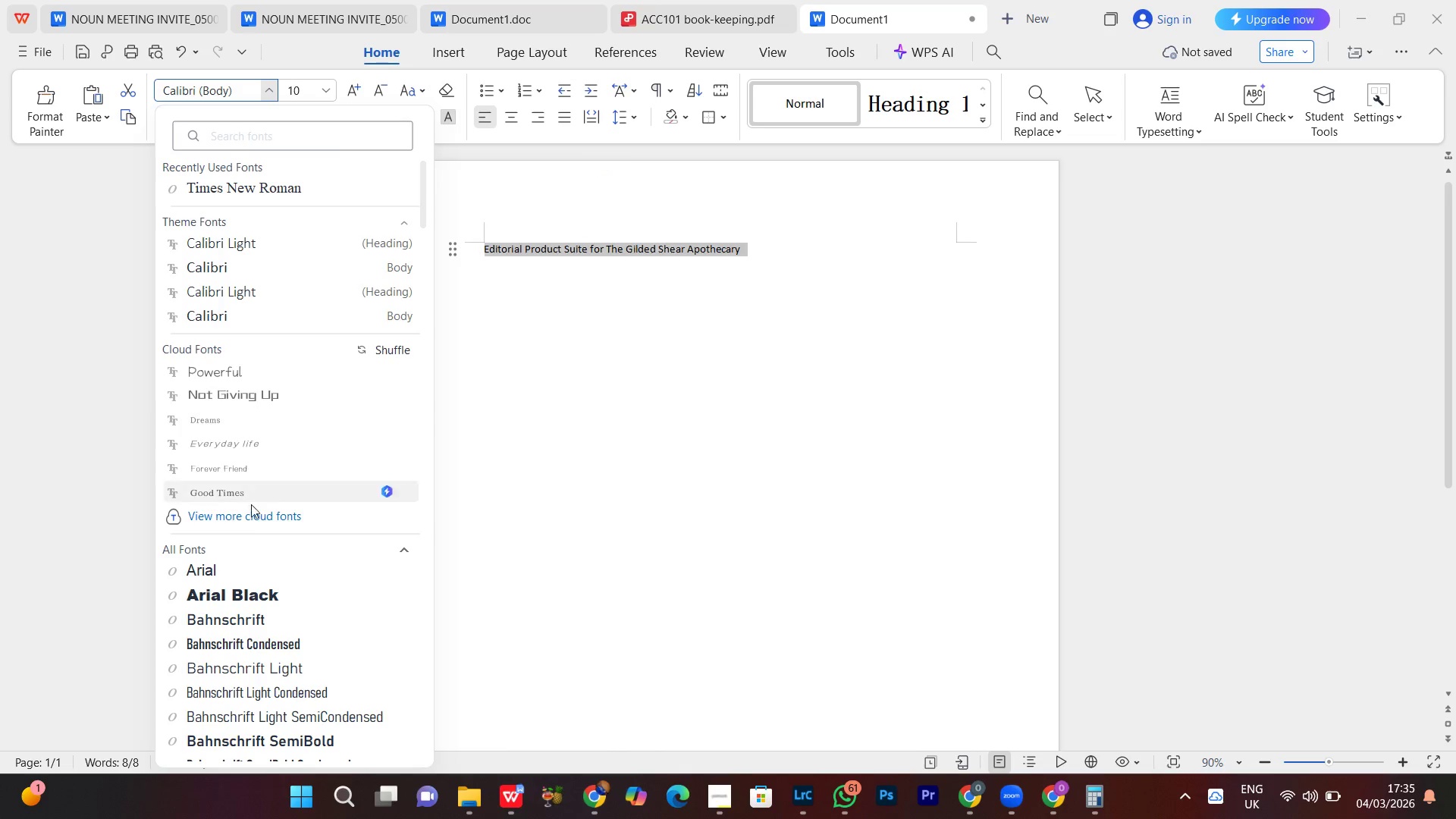 
left_click([248, 603])
 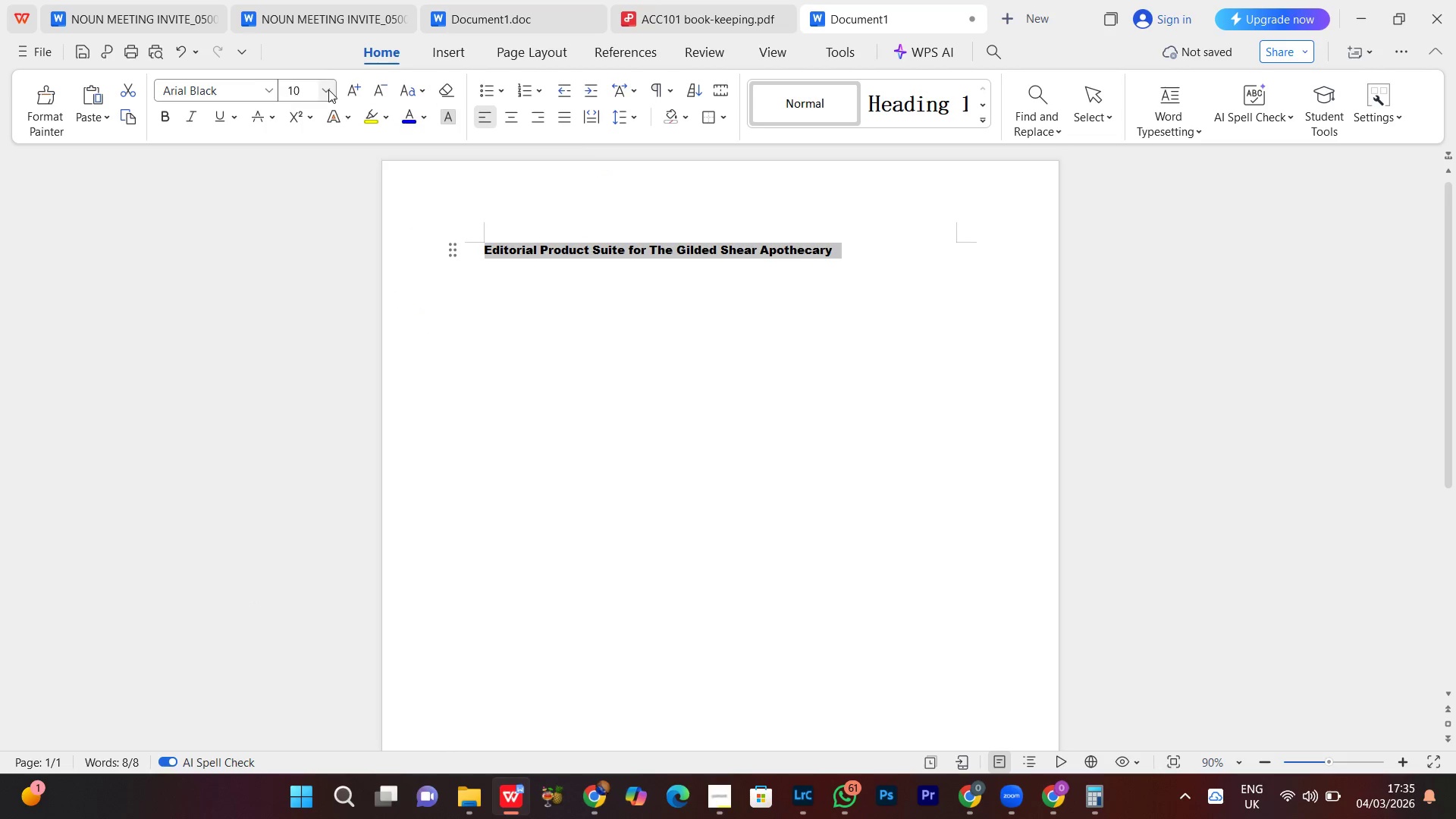 
left_click([328, 90])
 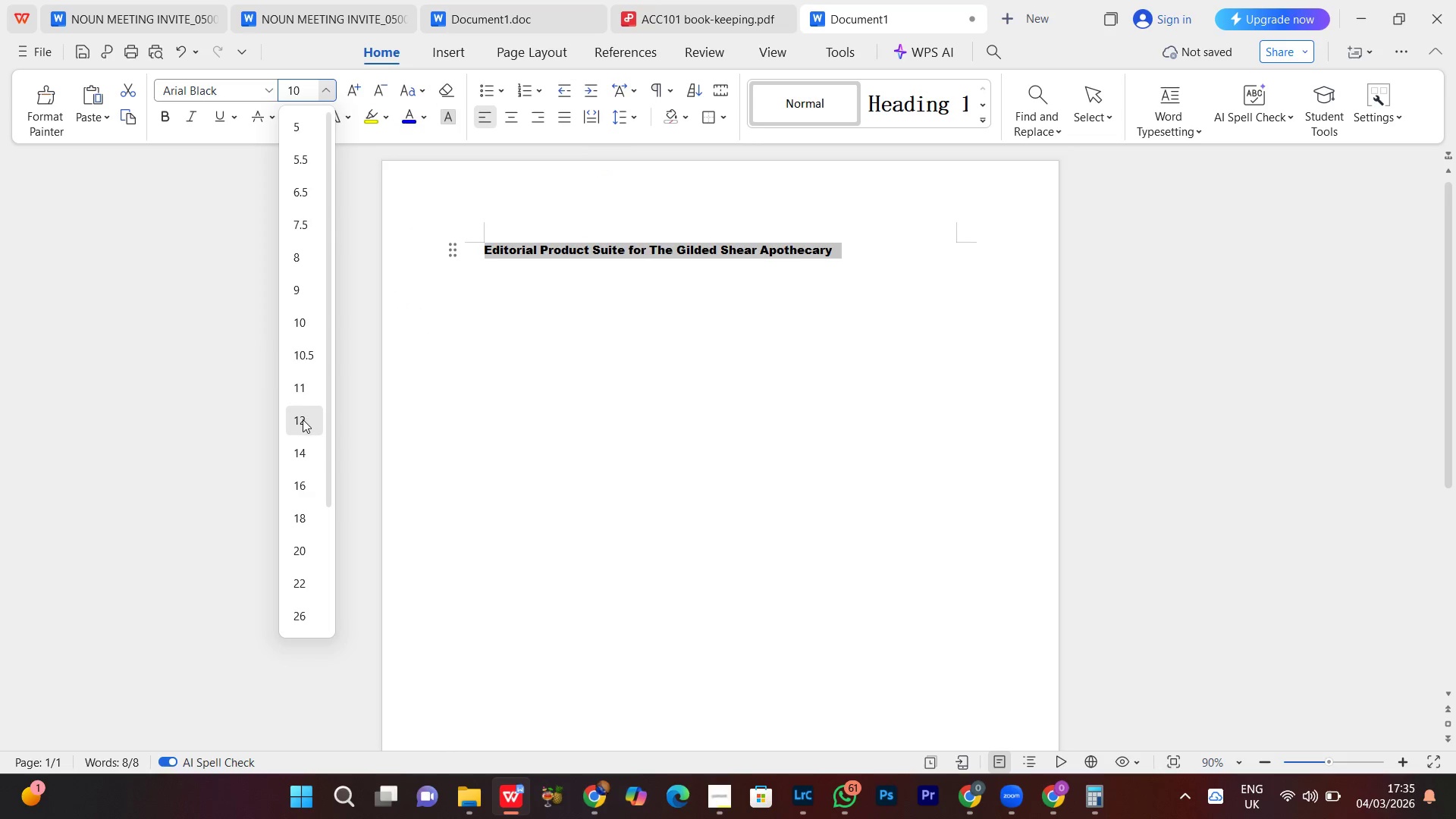 
left_click([303, 419])
 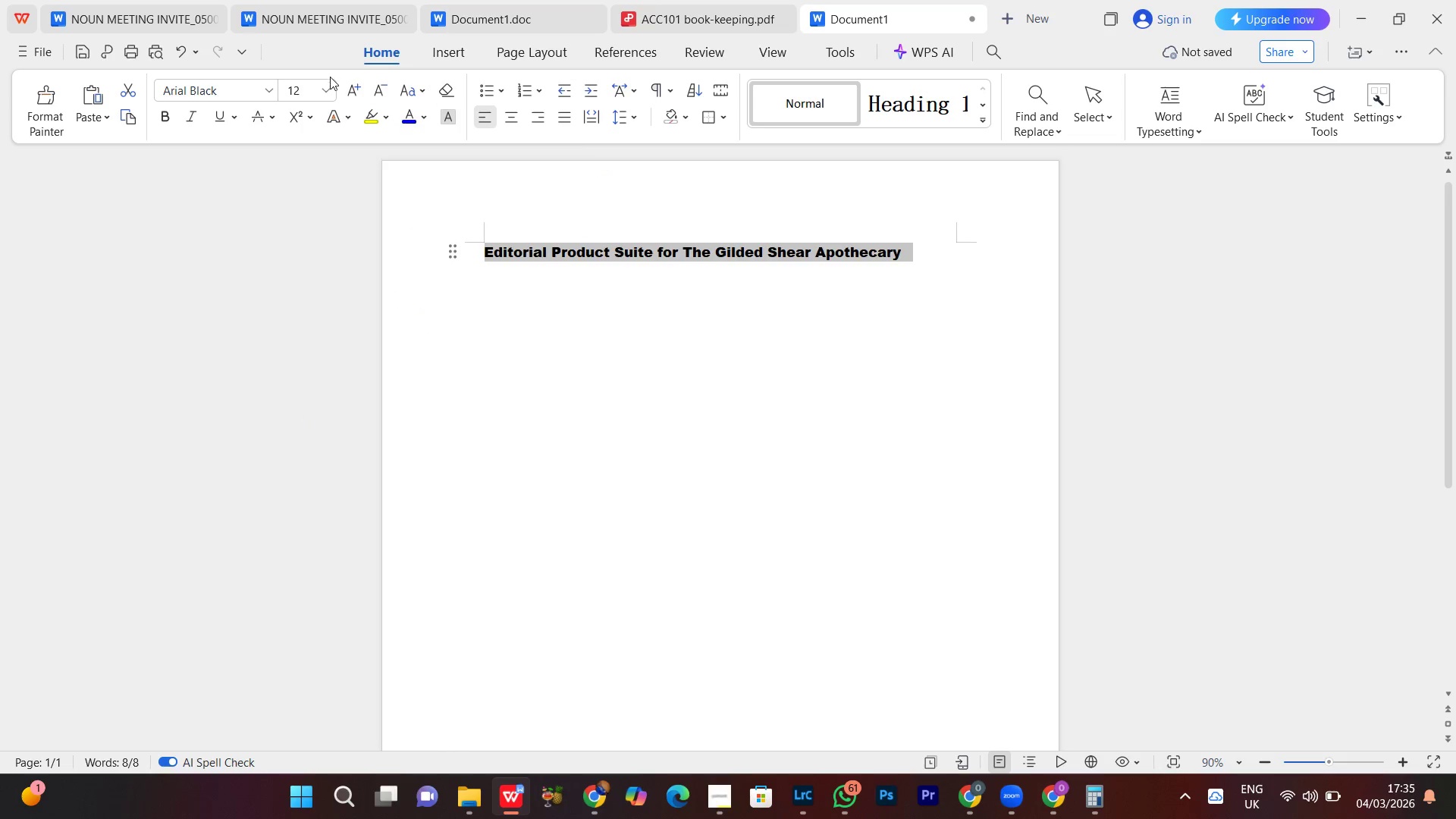 
left_click([325, 97])
 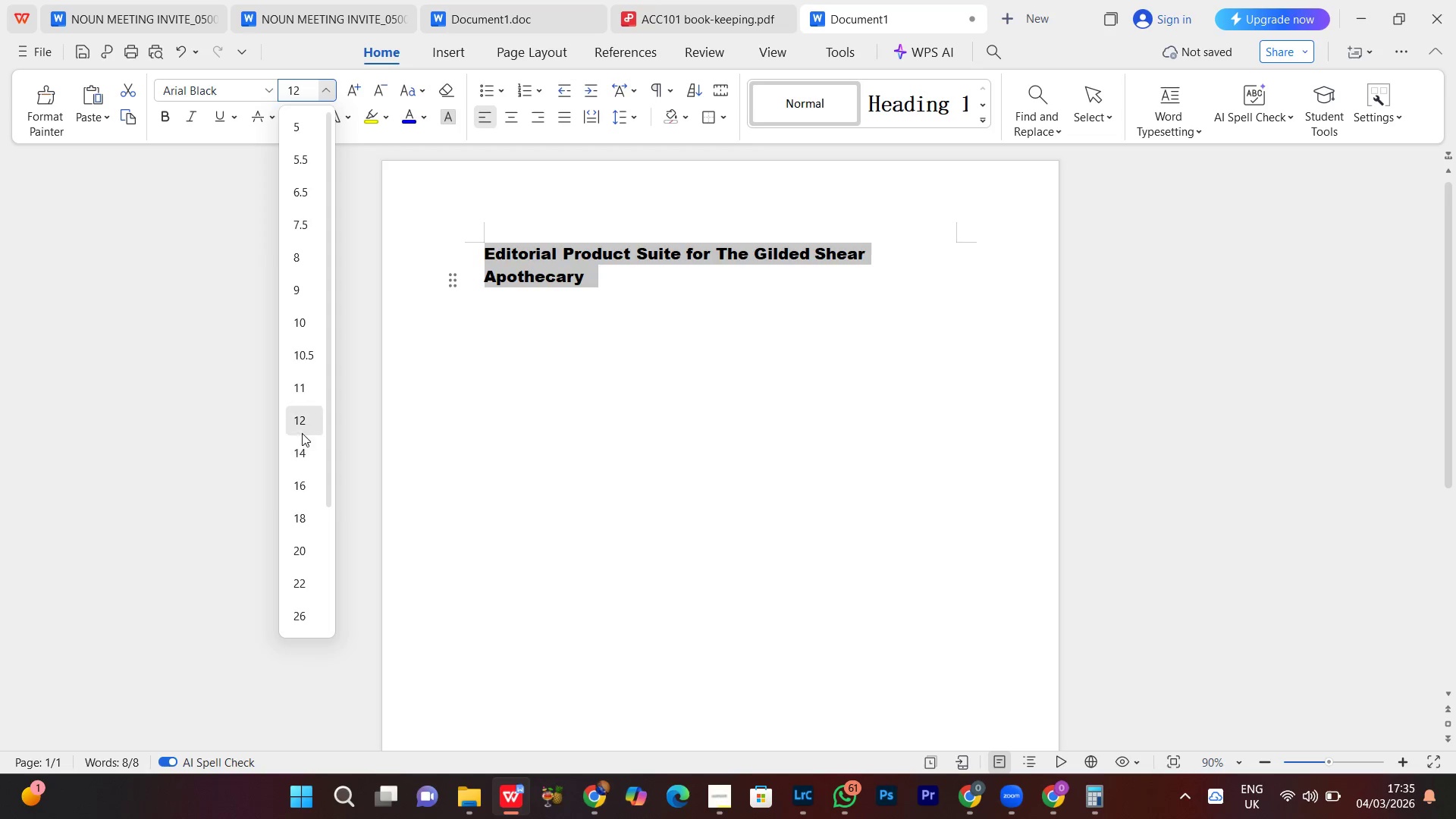 
left_click([303, 427])
 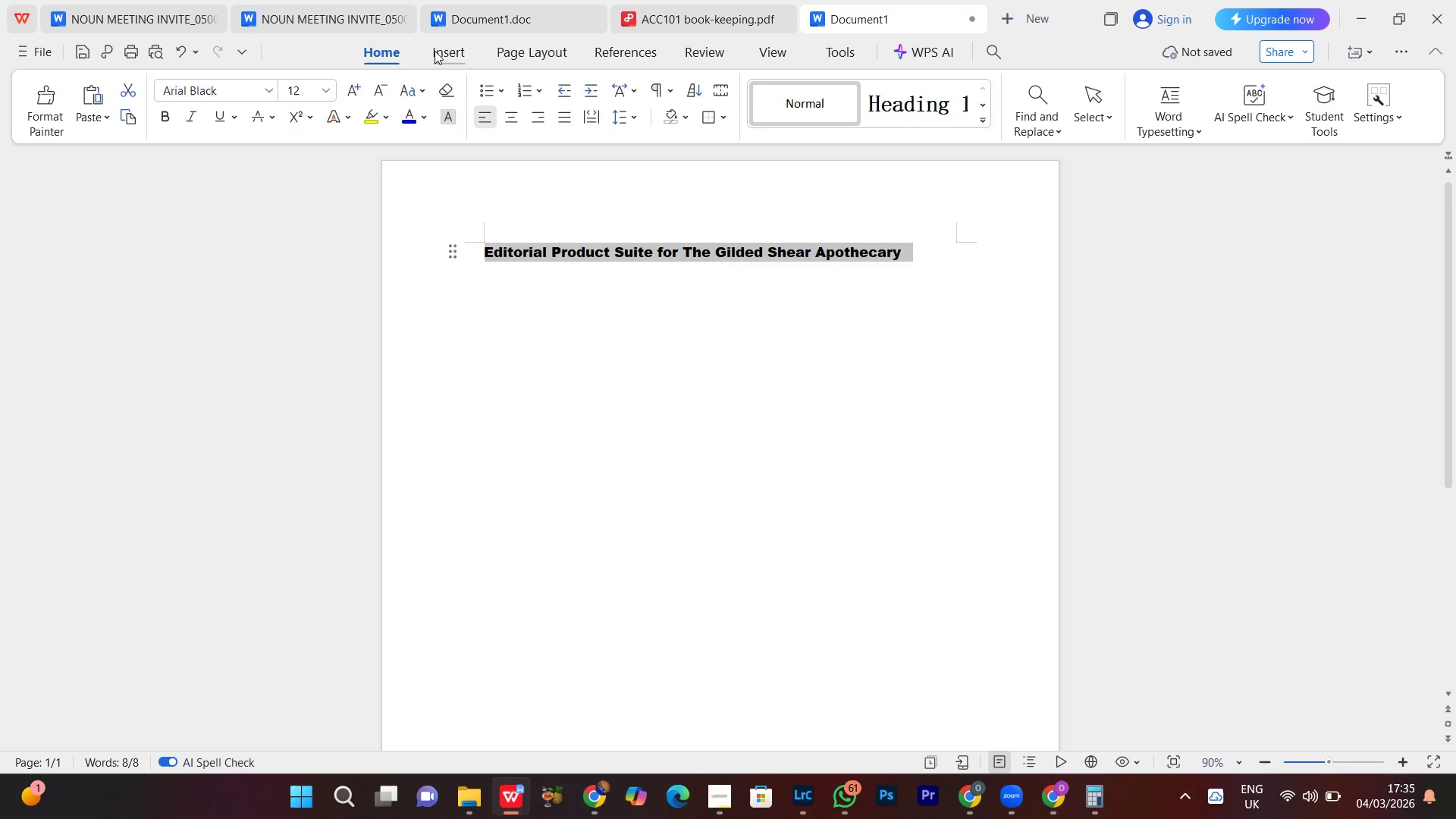 
left_click([449, 59])
 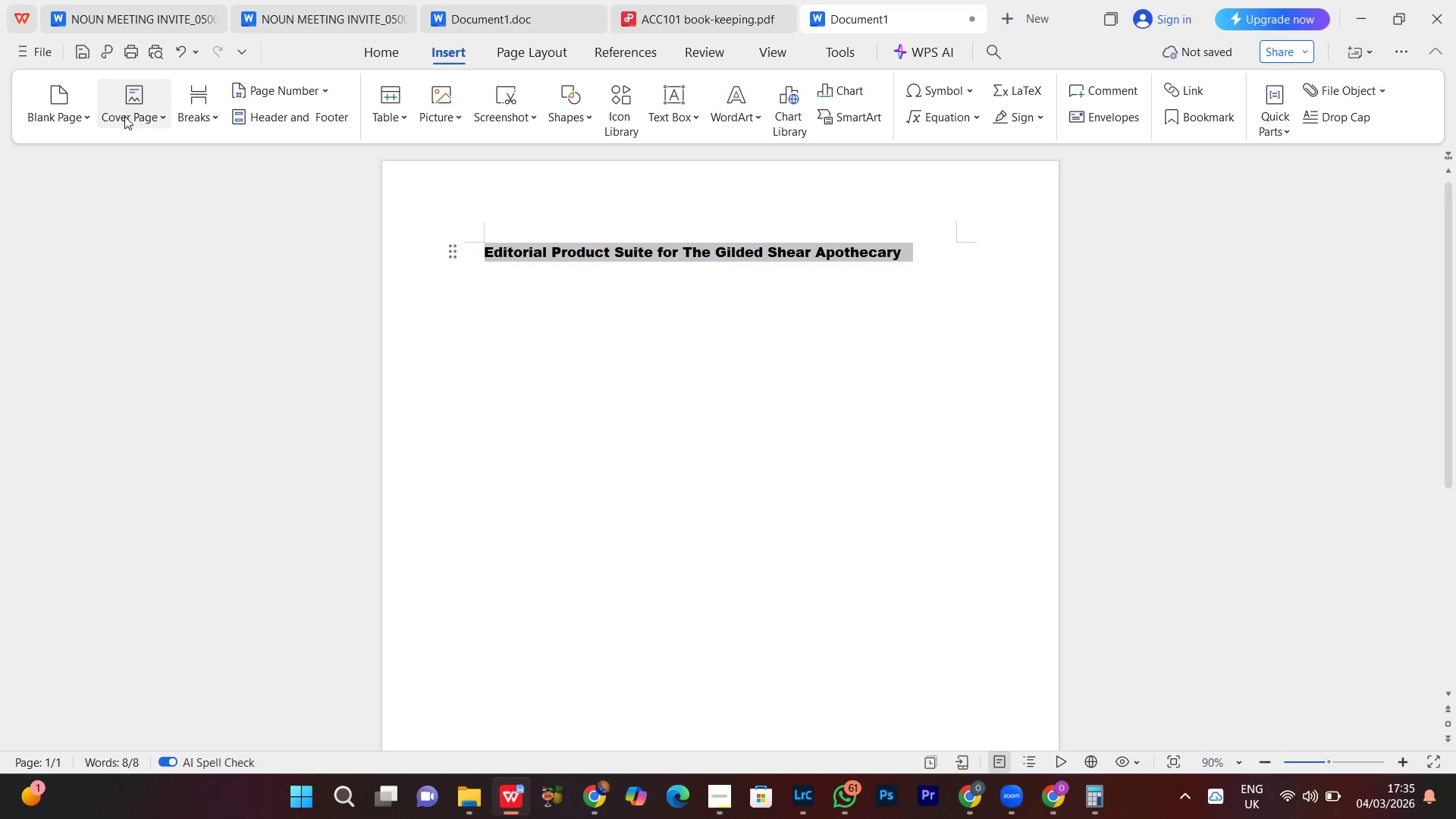 
left_click([210, 109])
 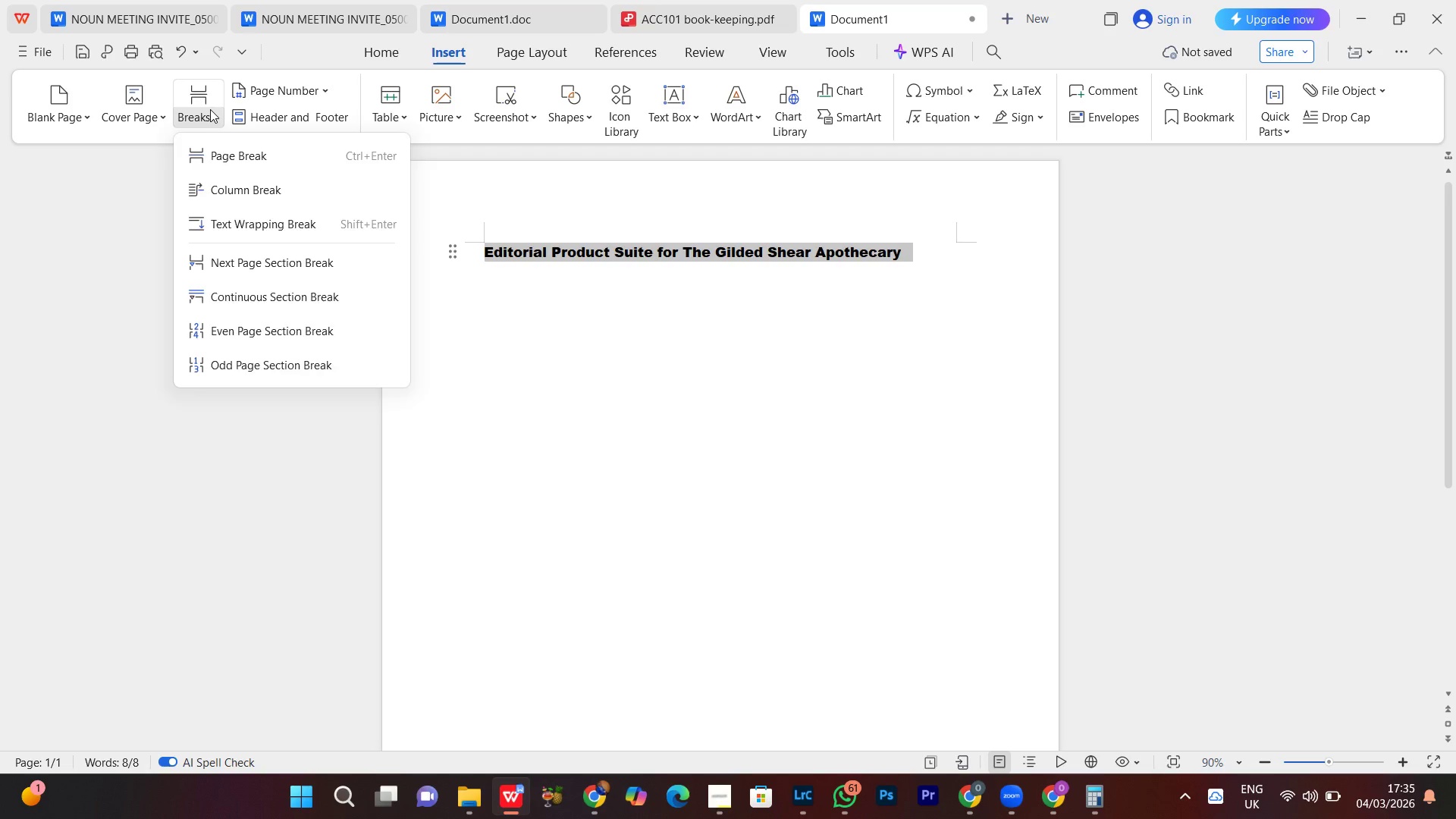 
left_click([210, 109])
 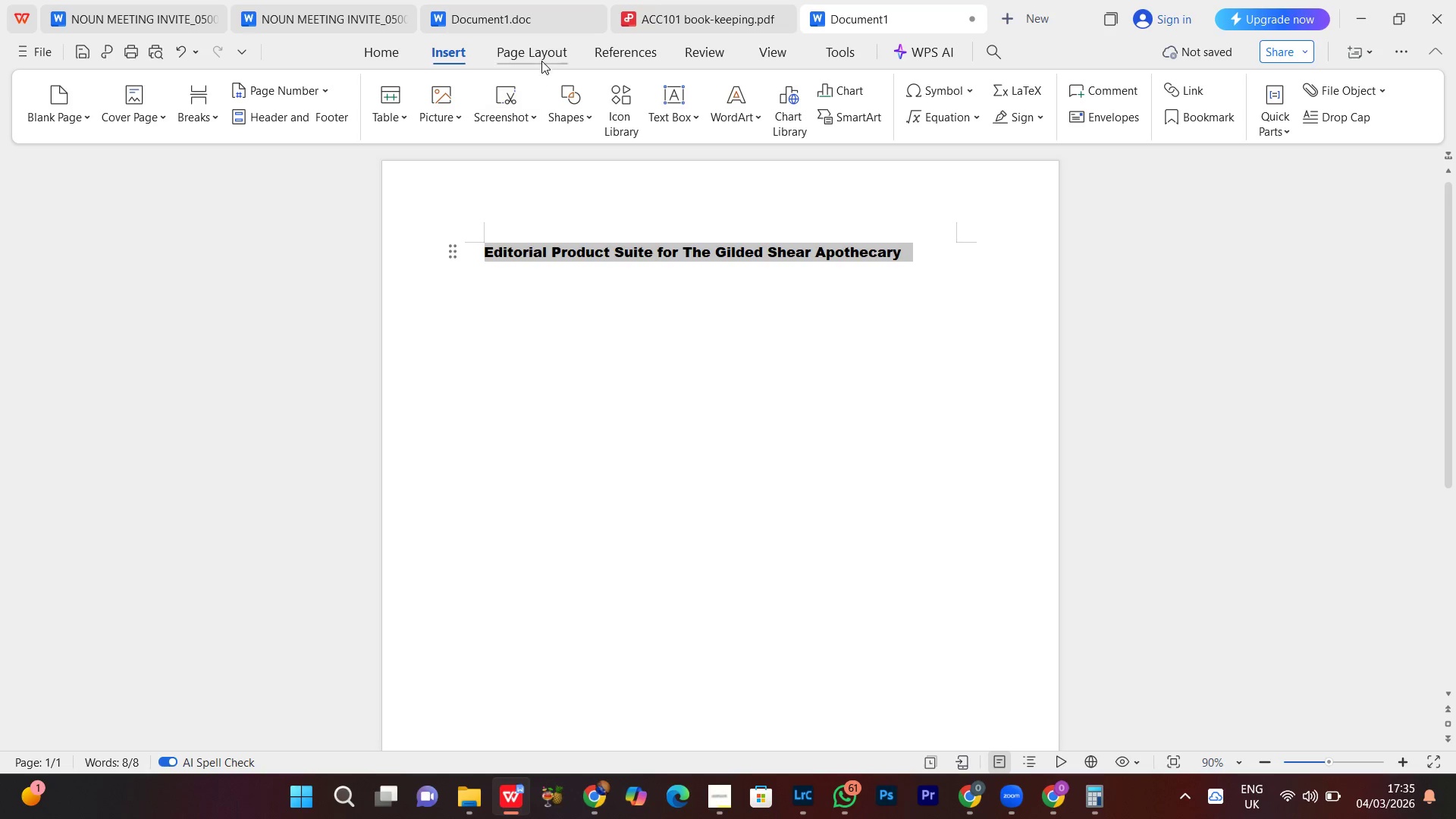 
left_click([543, 45])
 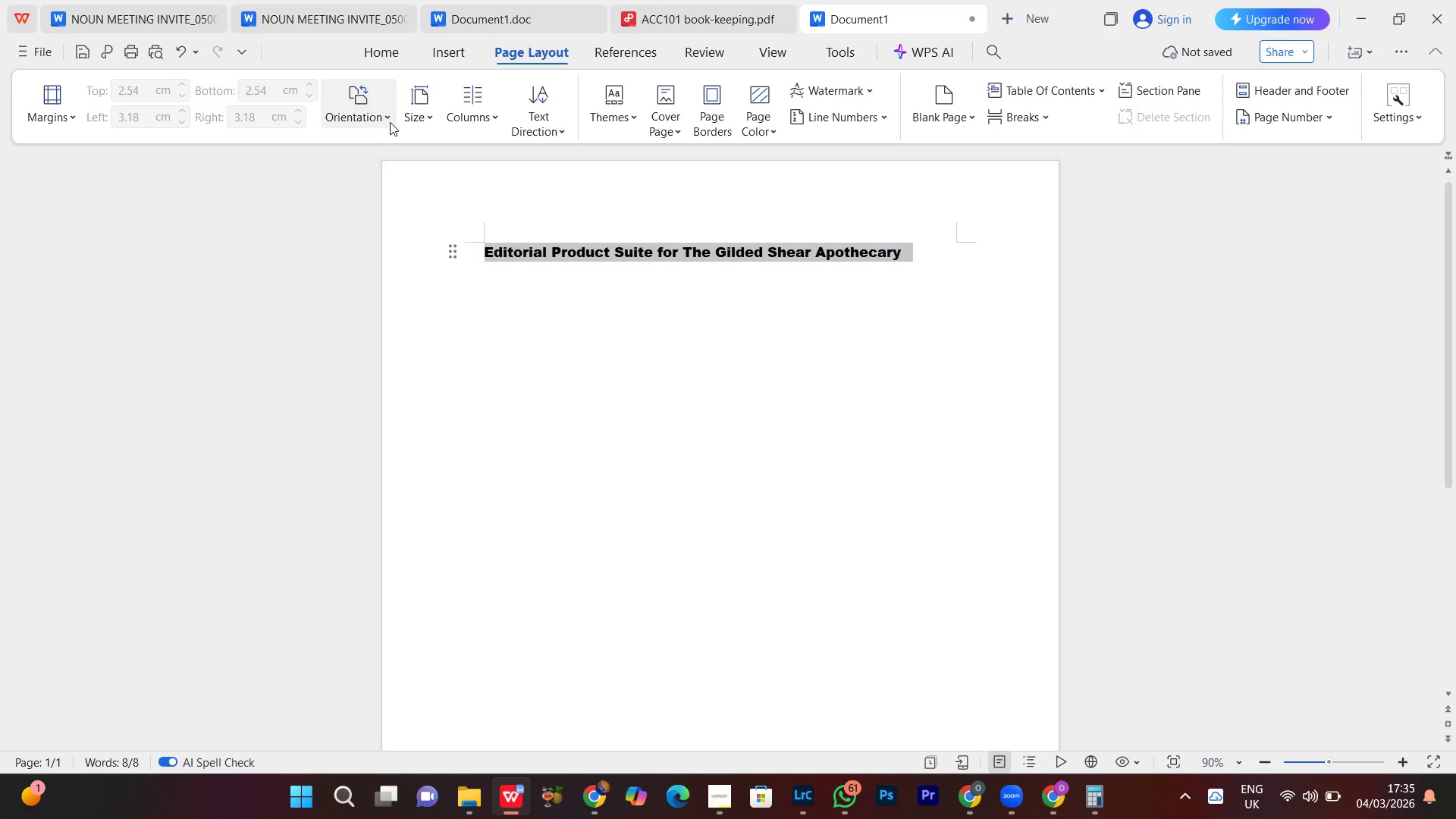 
left_click([386, 121])
 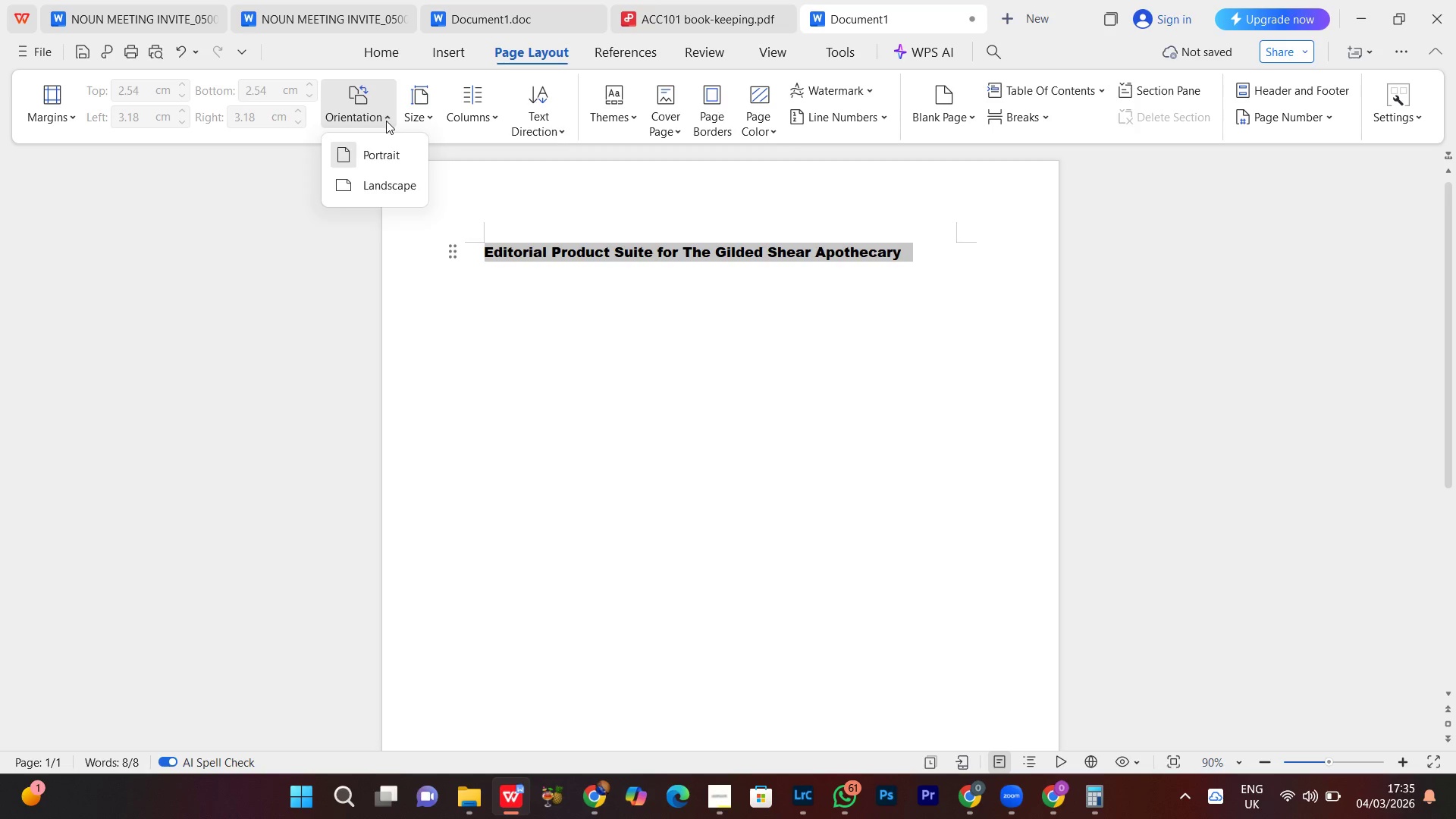 
left_click([386, 121])
 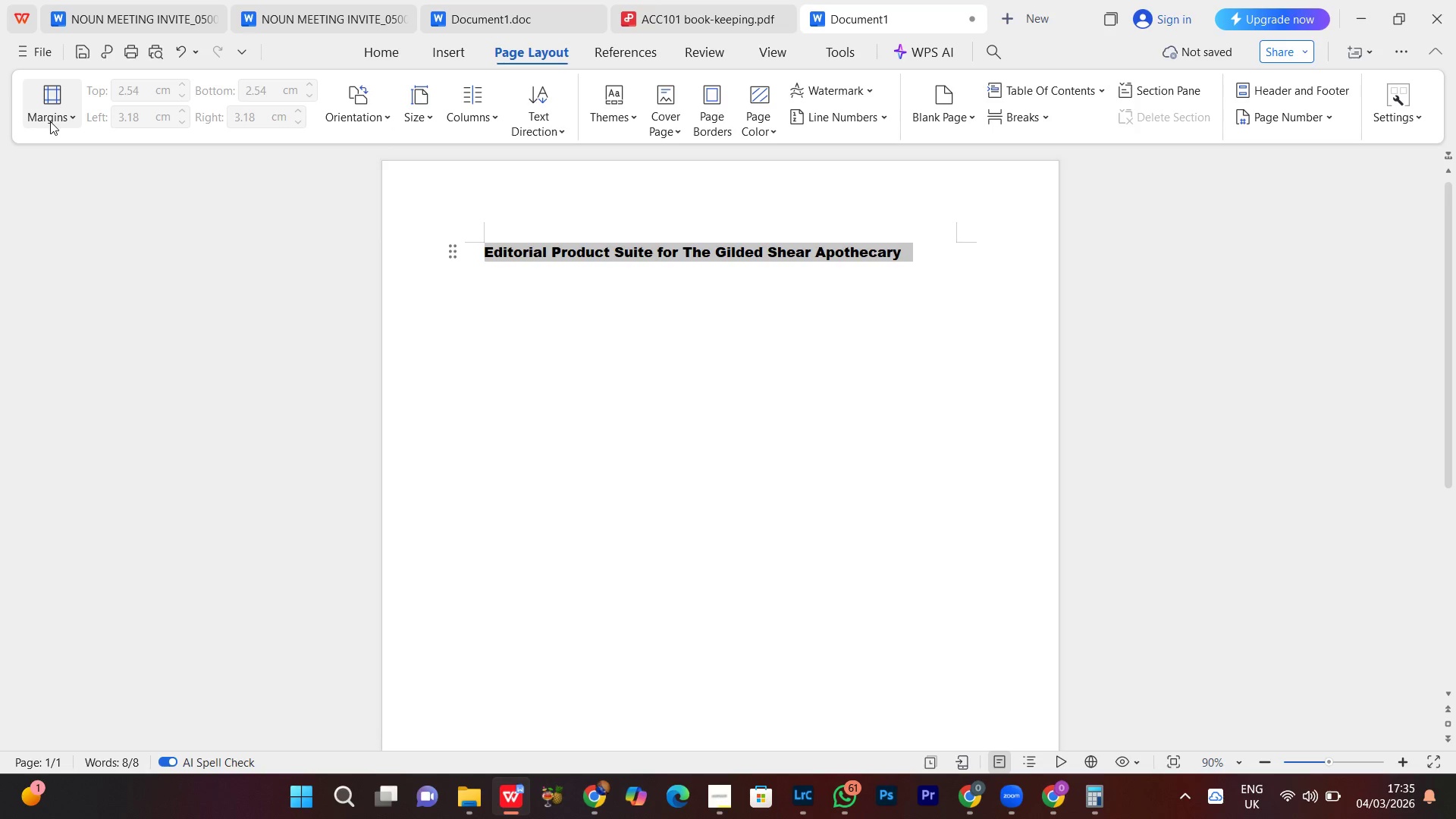 
left_click([73, 118])
 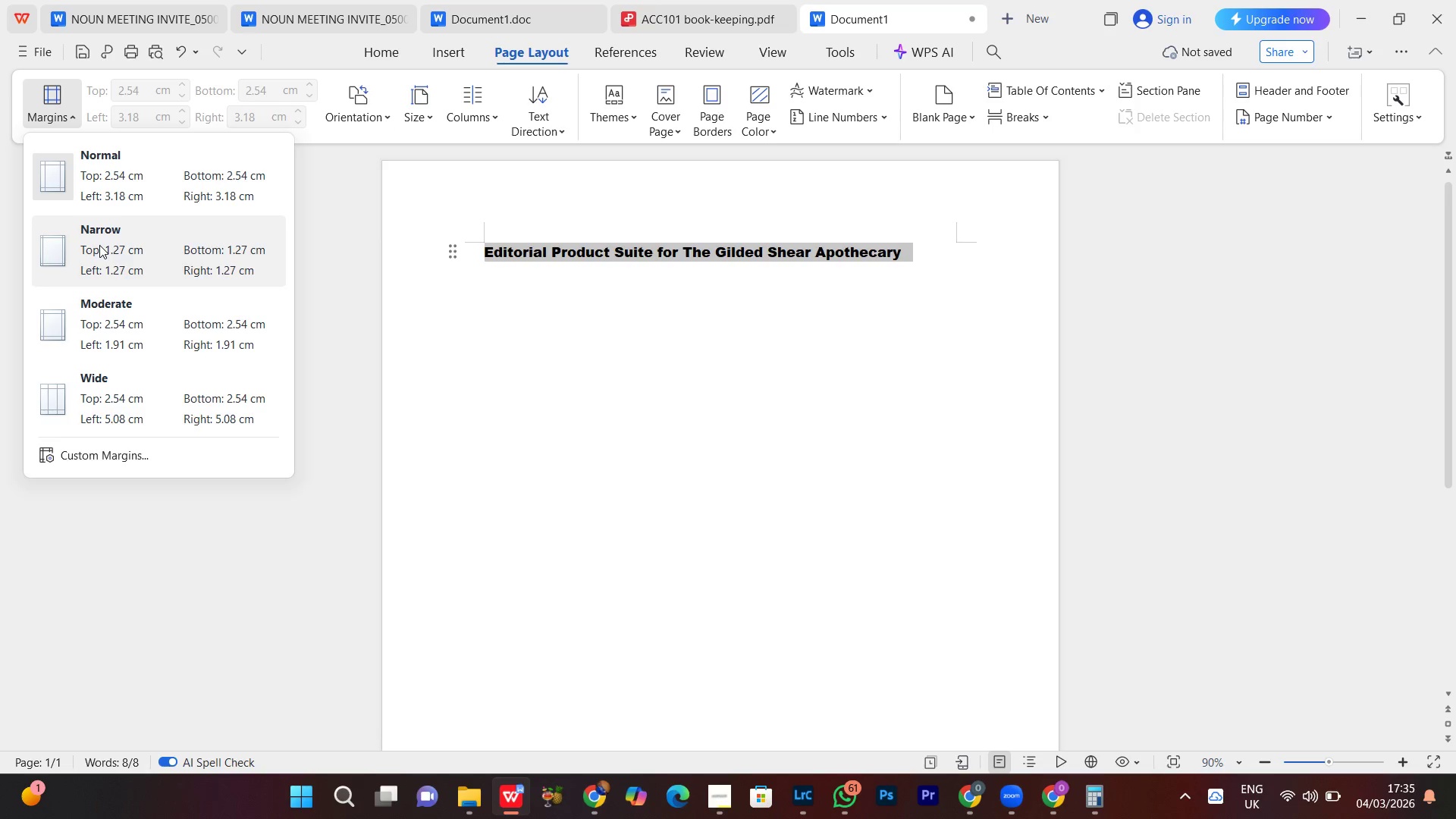 
left_click([99, 245])
 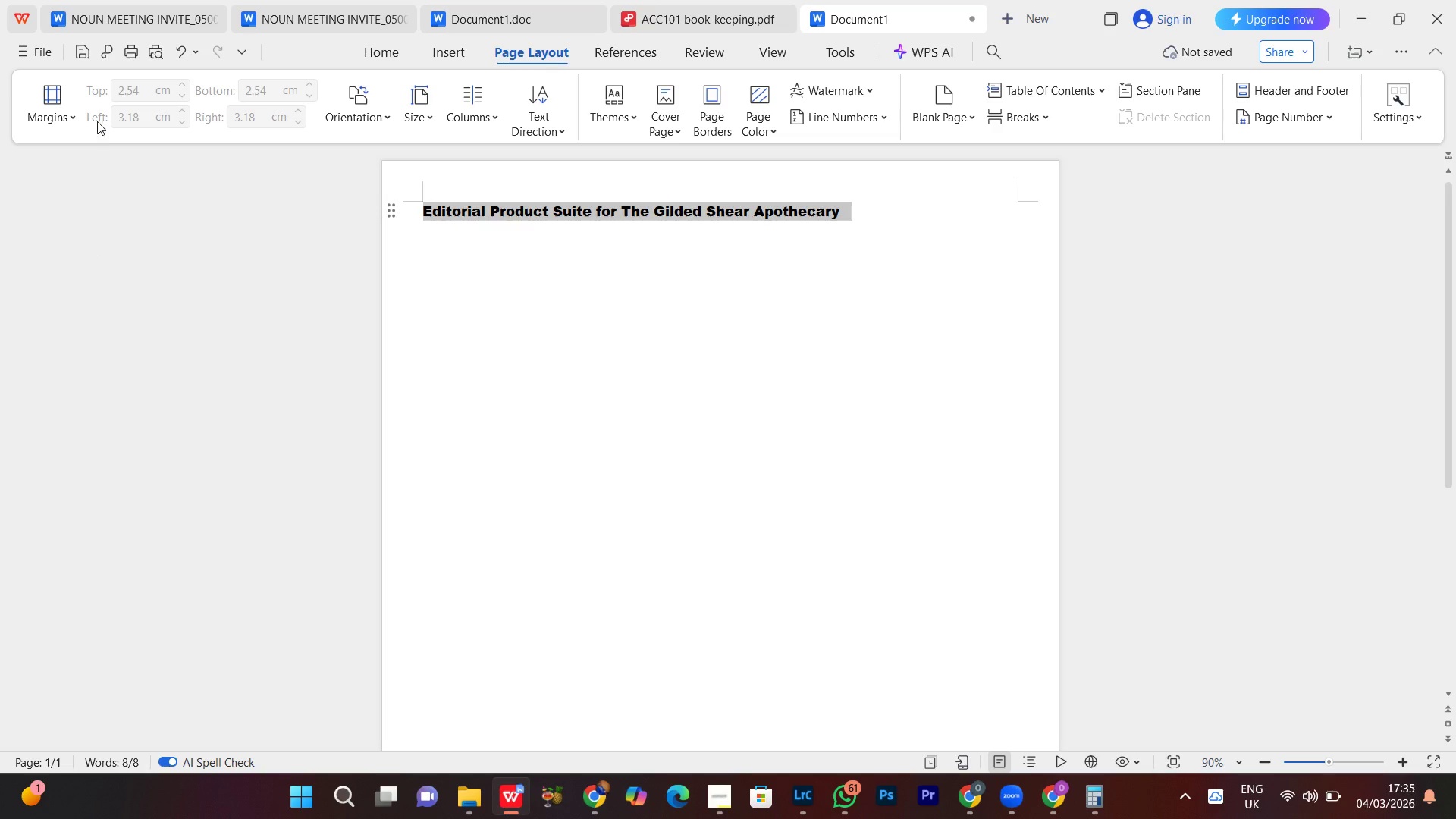 
left_click([73, 108])
 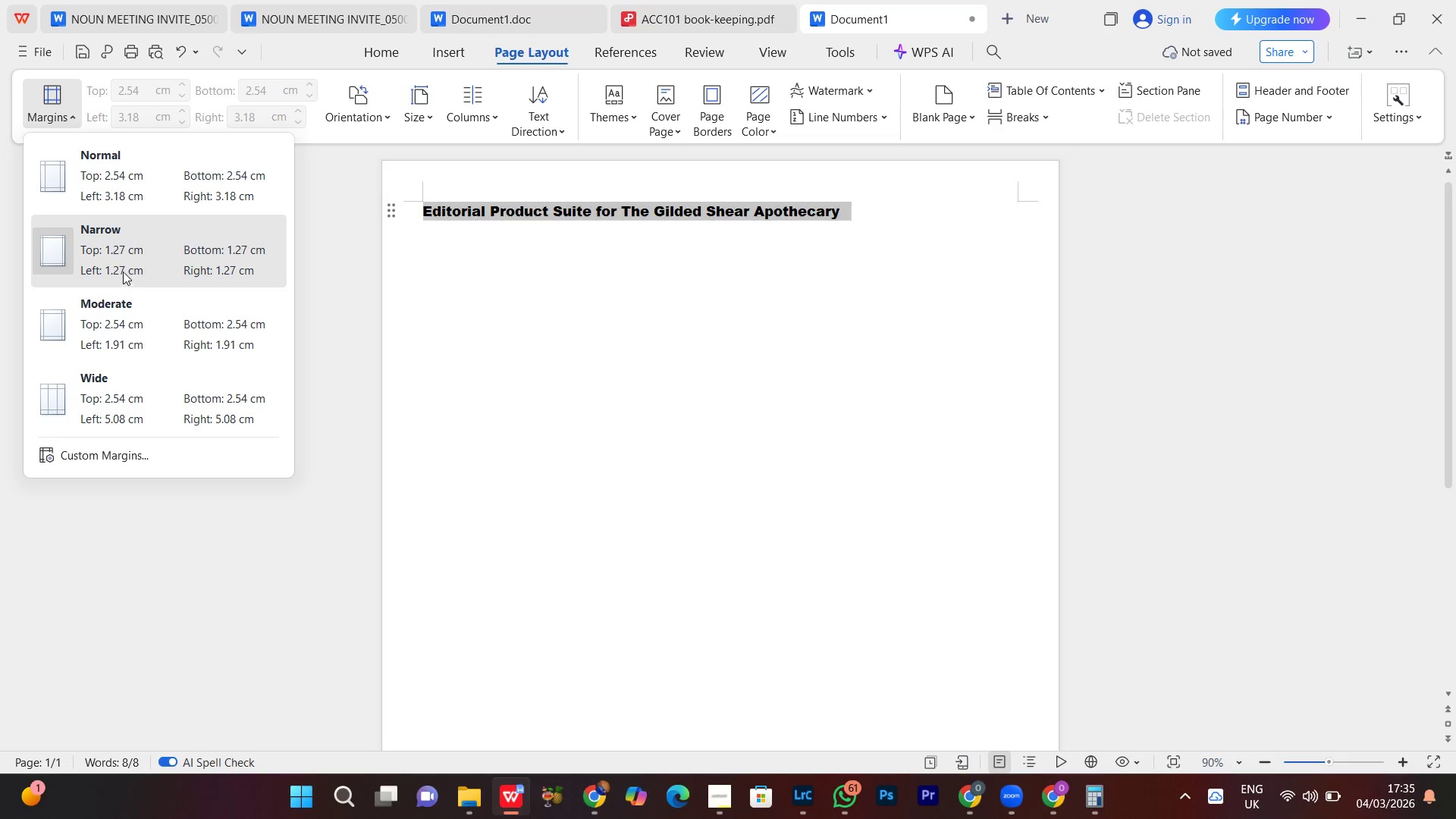 
left_click([104, 259])
 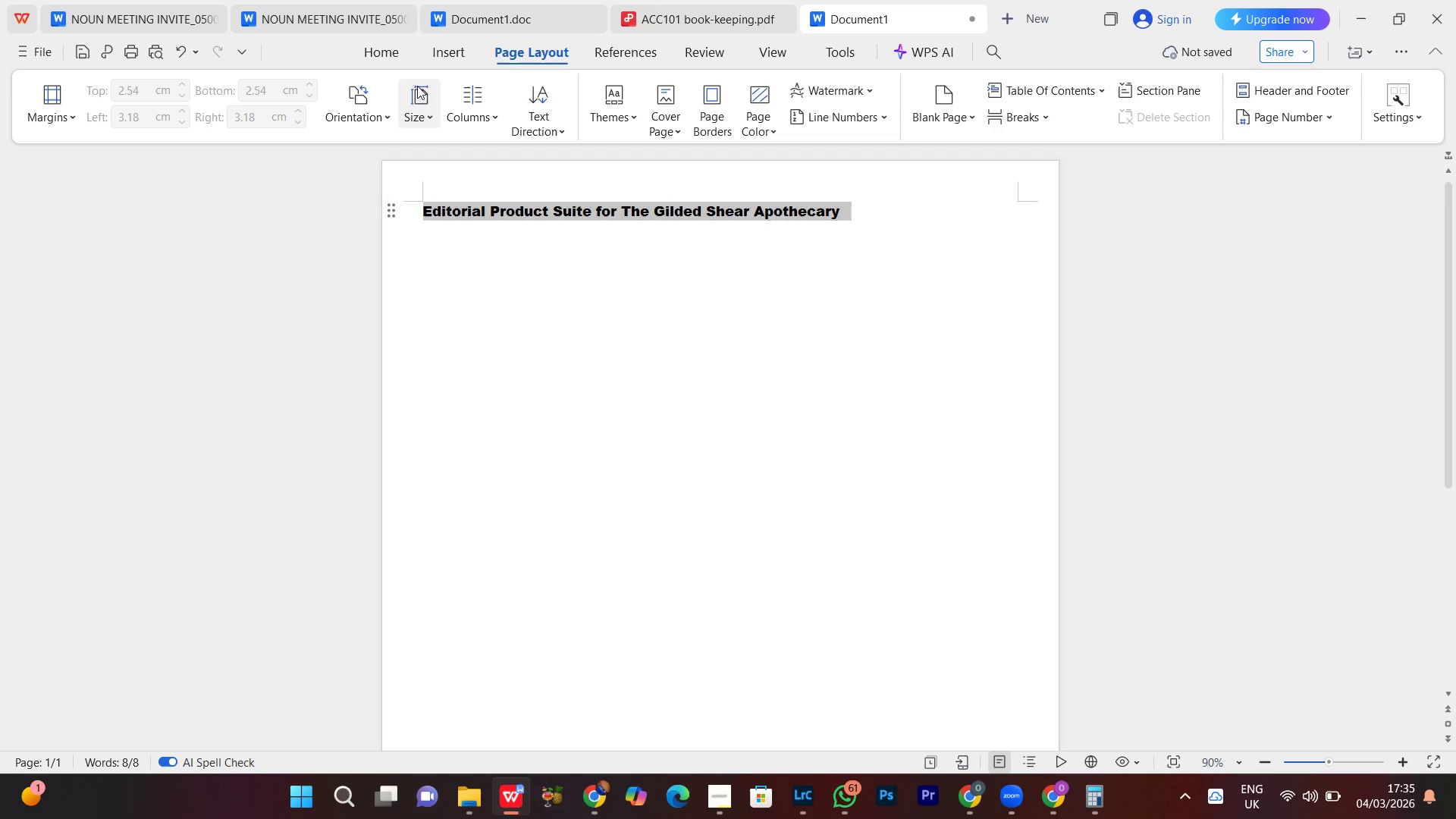 
left_click([403, 53])
 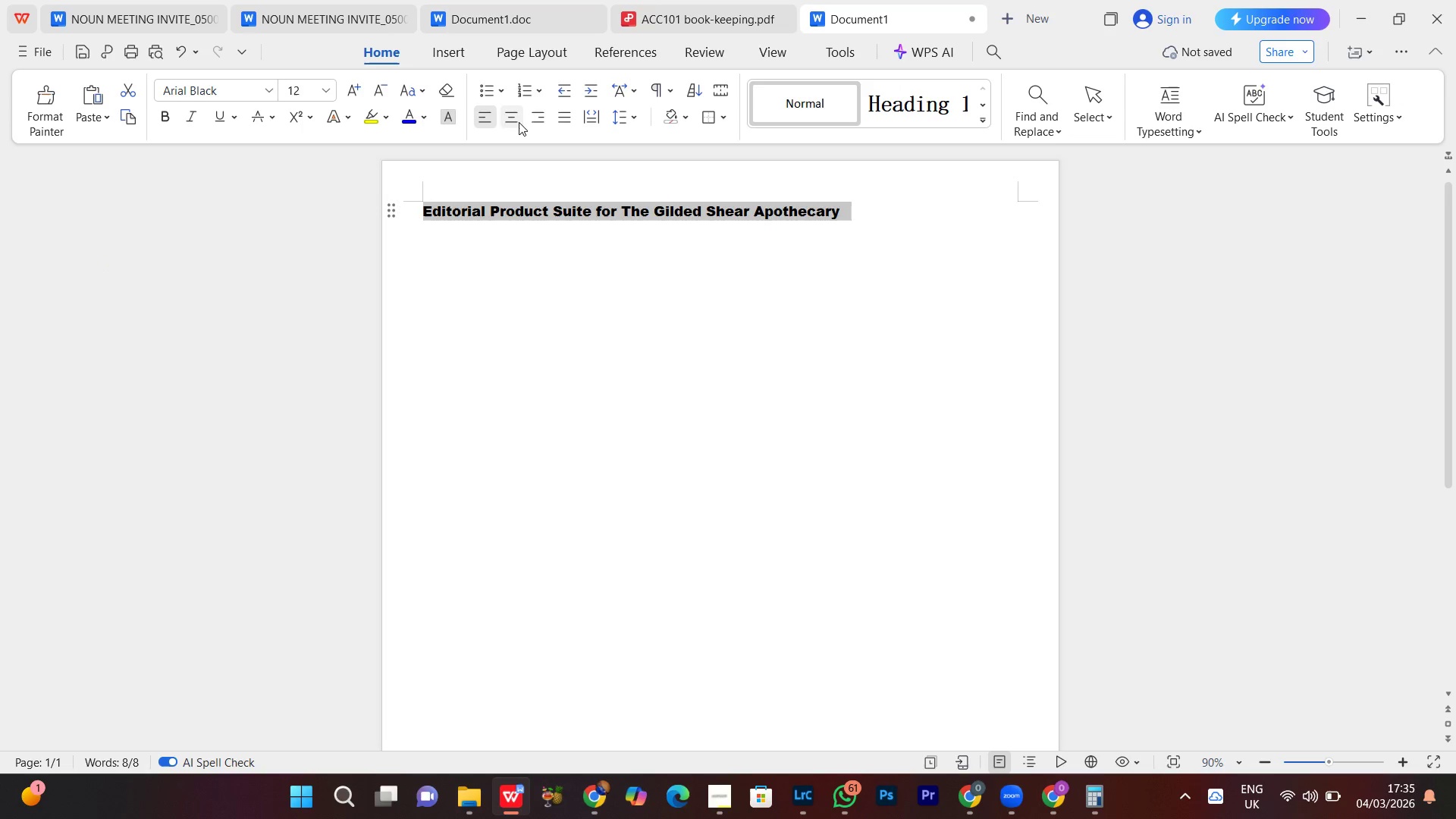 
left_click([504, 118])
 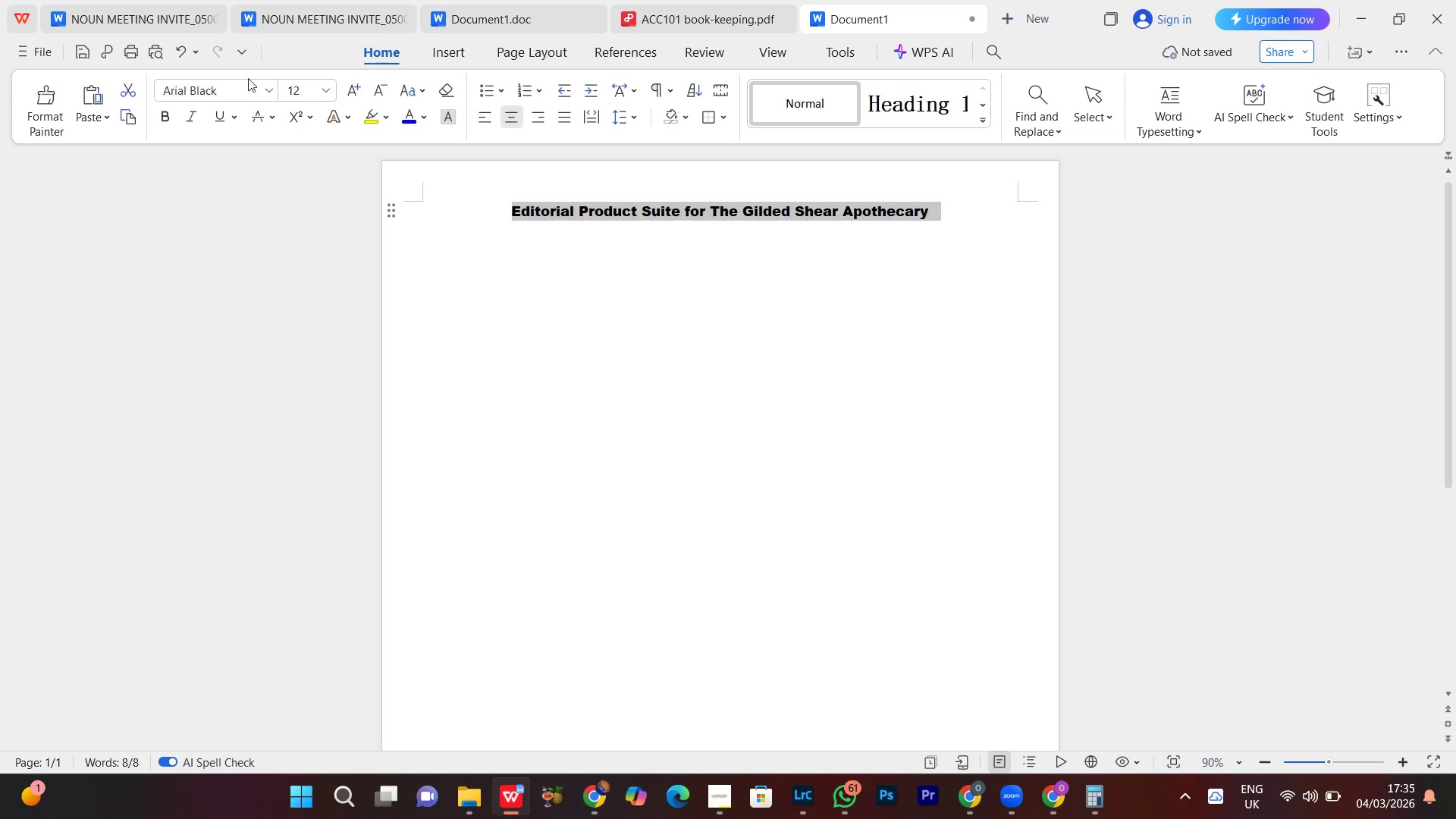 
left_click([325, 90])
 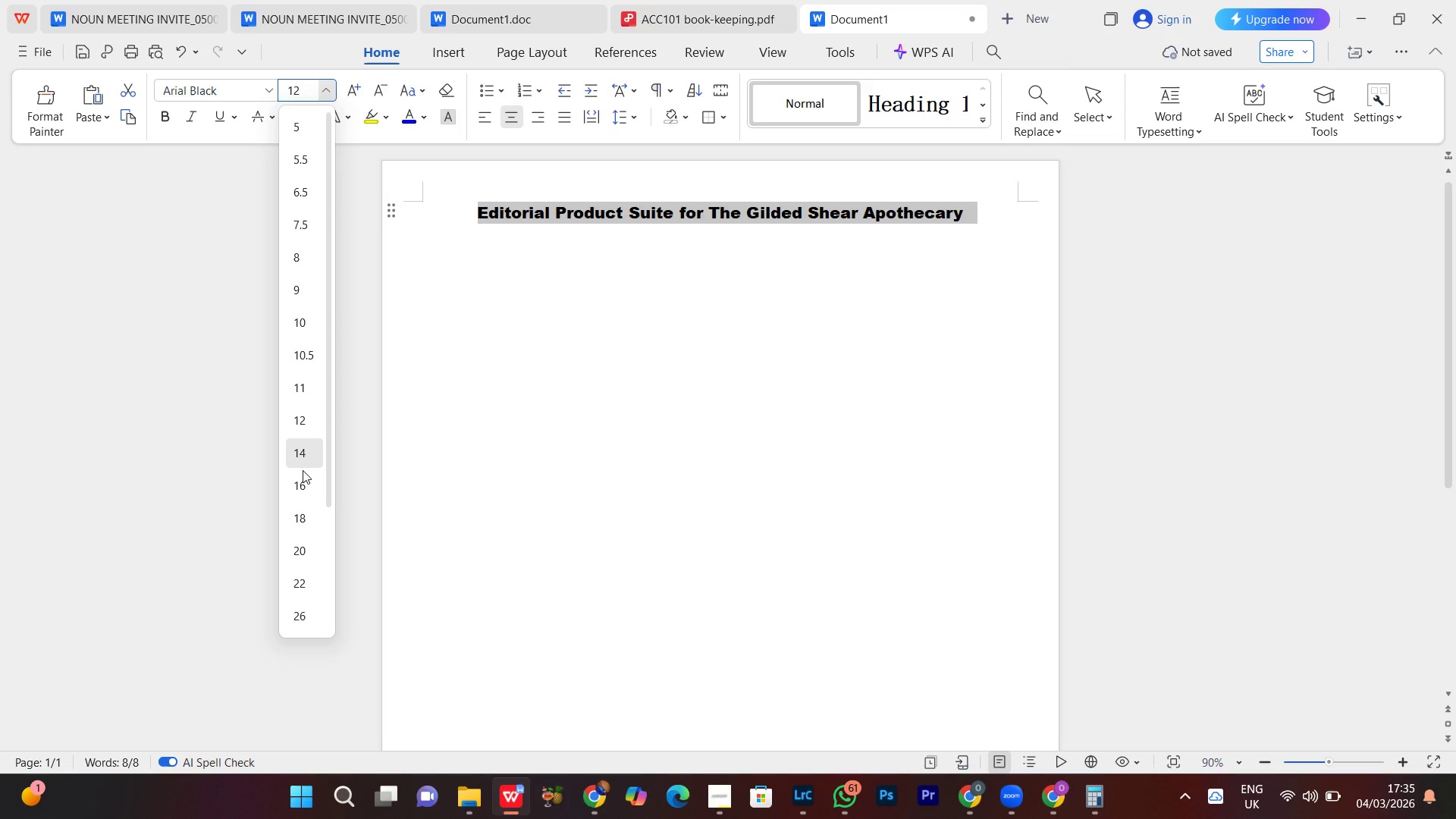 
left_click([303, 470])
 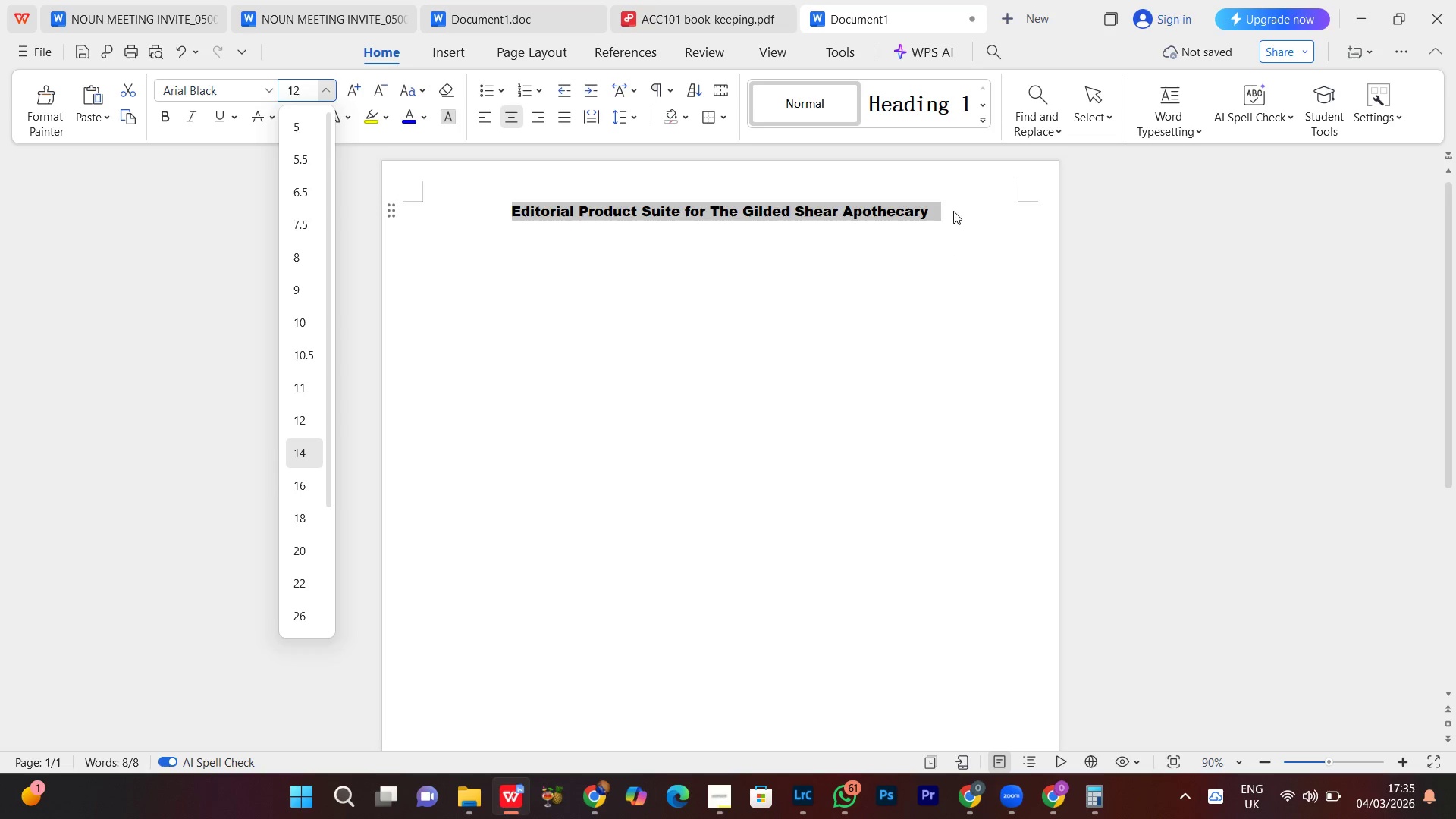 
left_click([953, 208])
 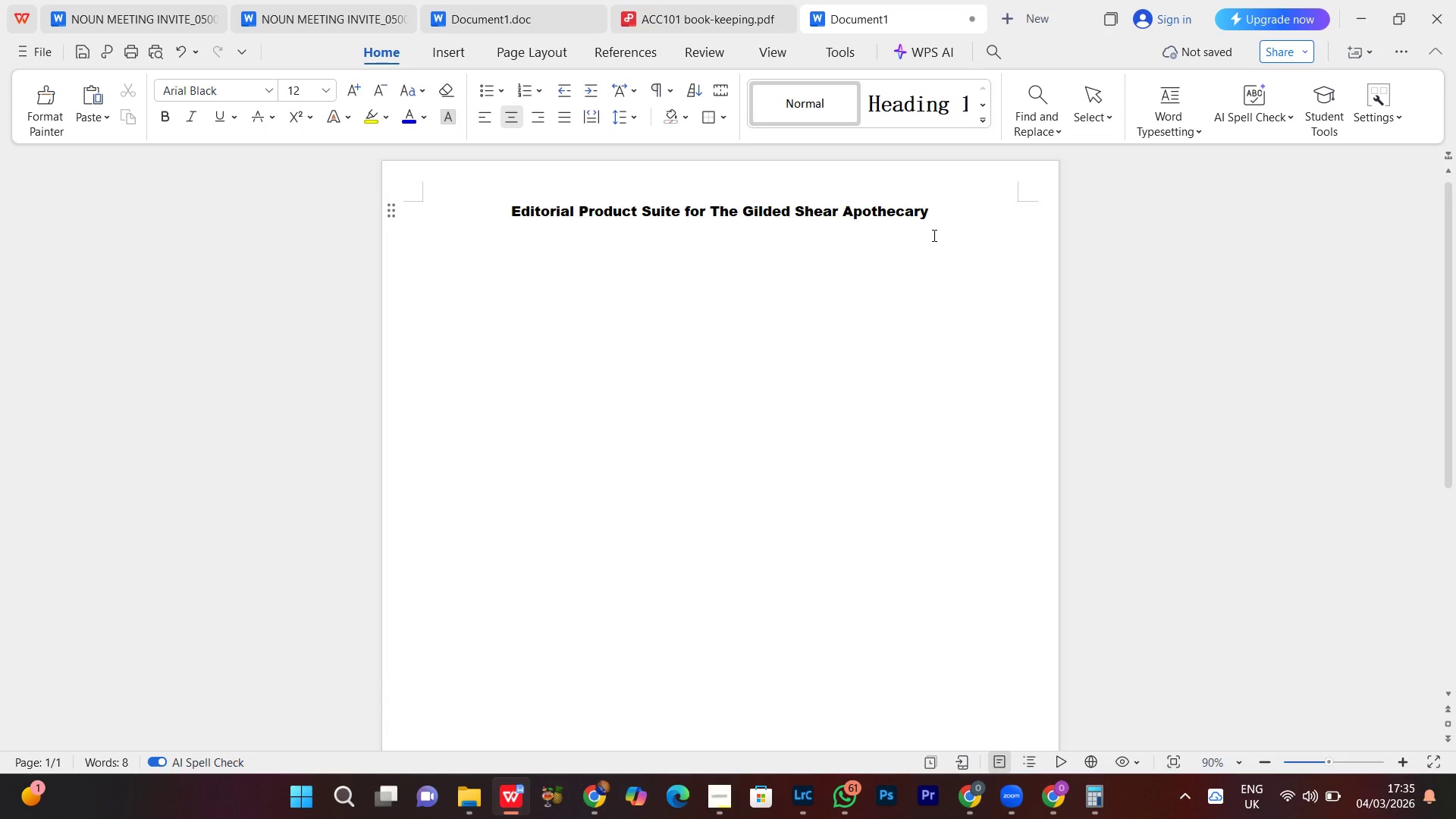 
key(Enter)
 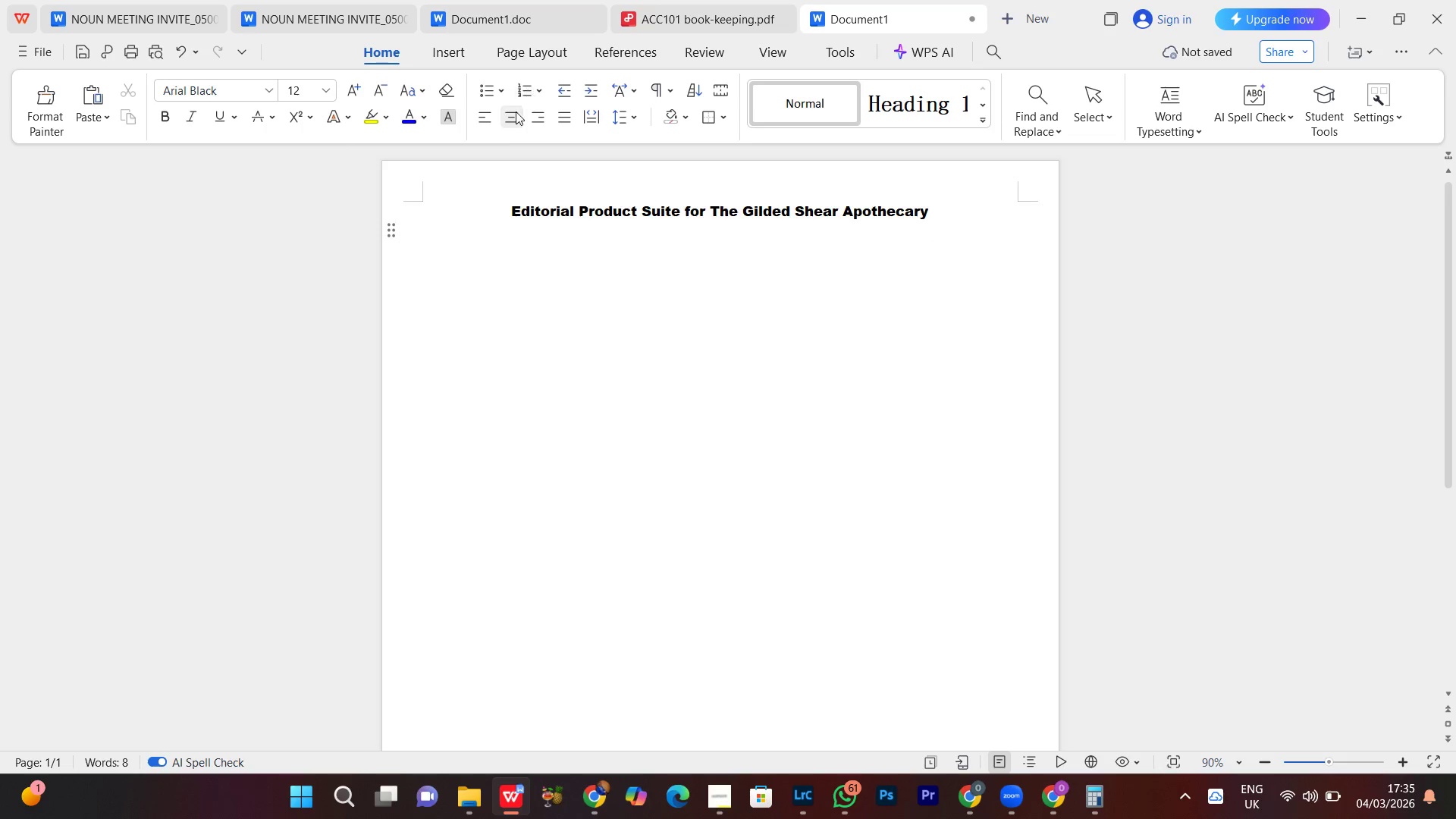 
left_click([490, 123])
 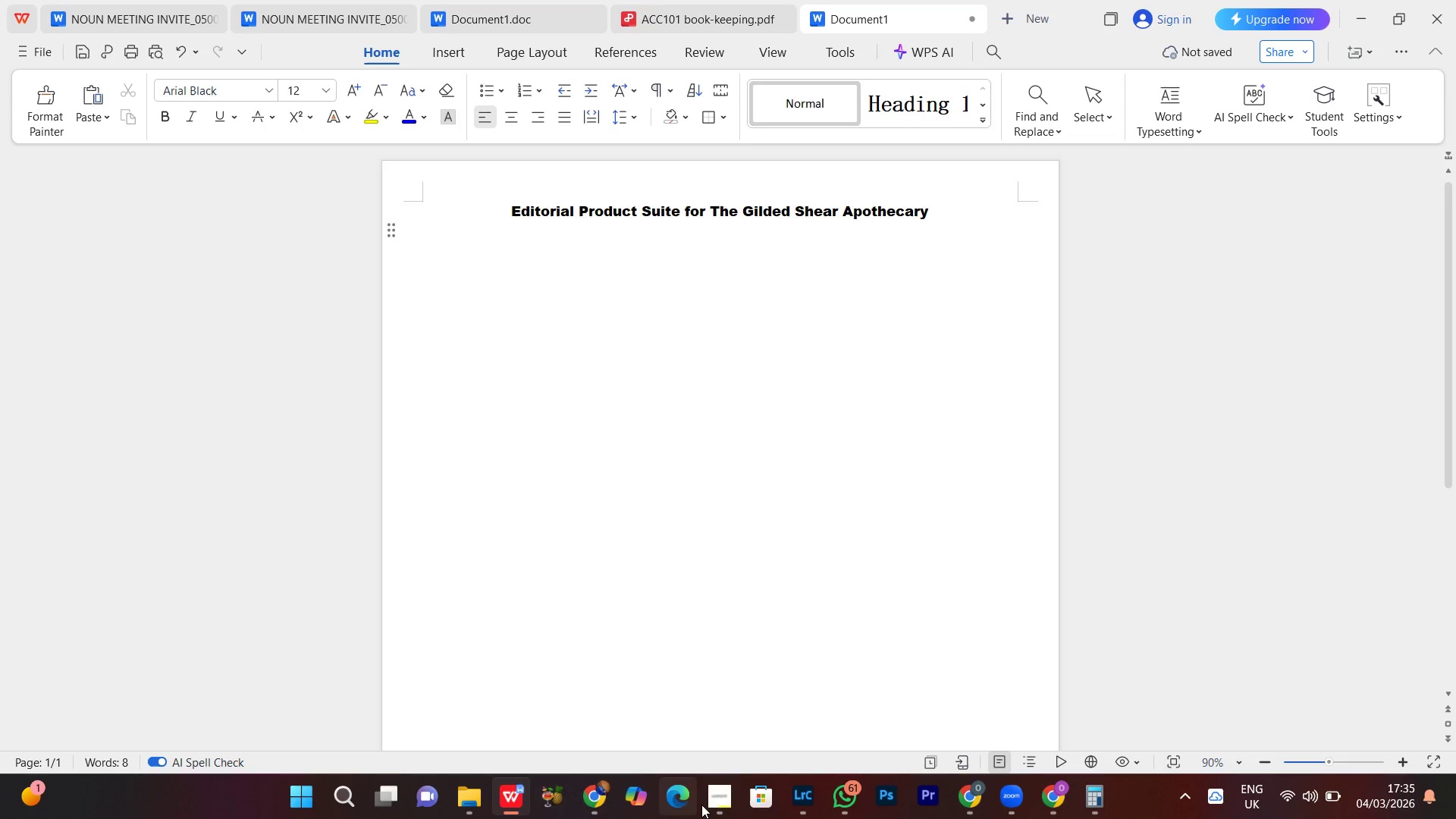 
left_click([709, 805])